 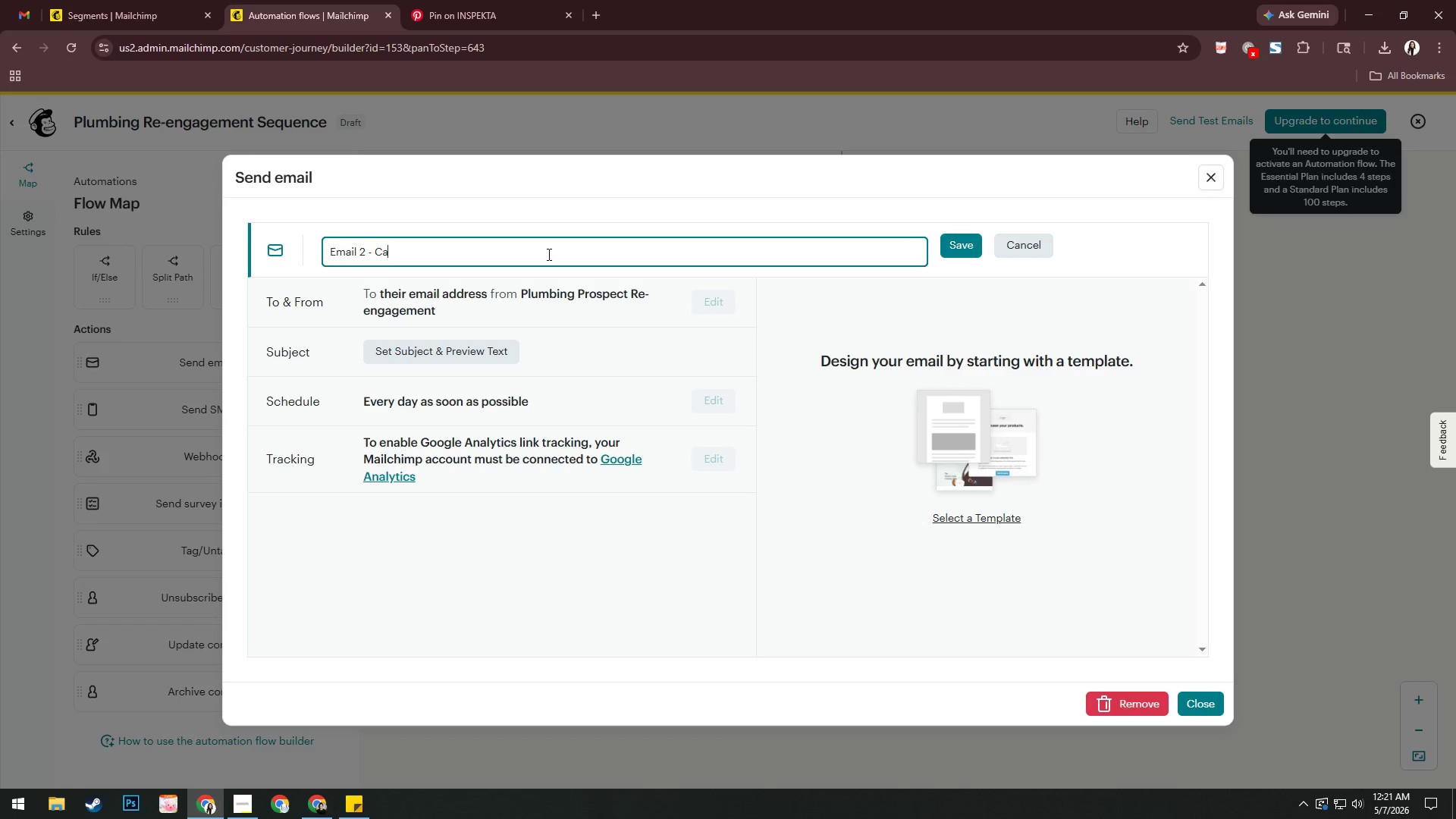 
hold_key(key=ShiftRight, duration=0.44)
 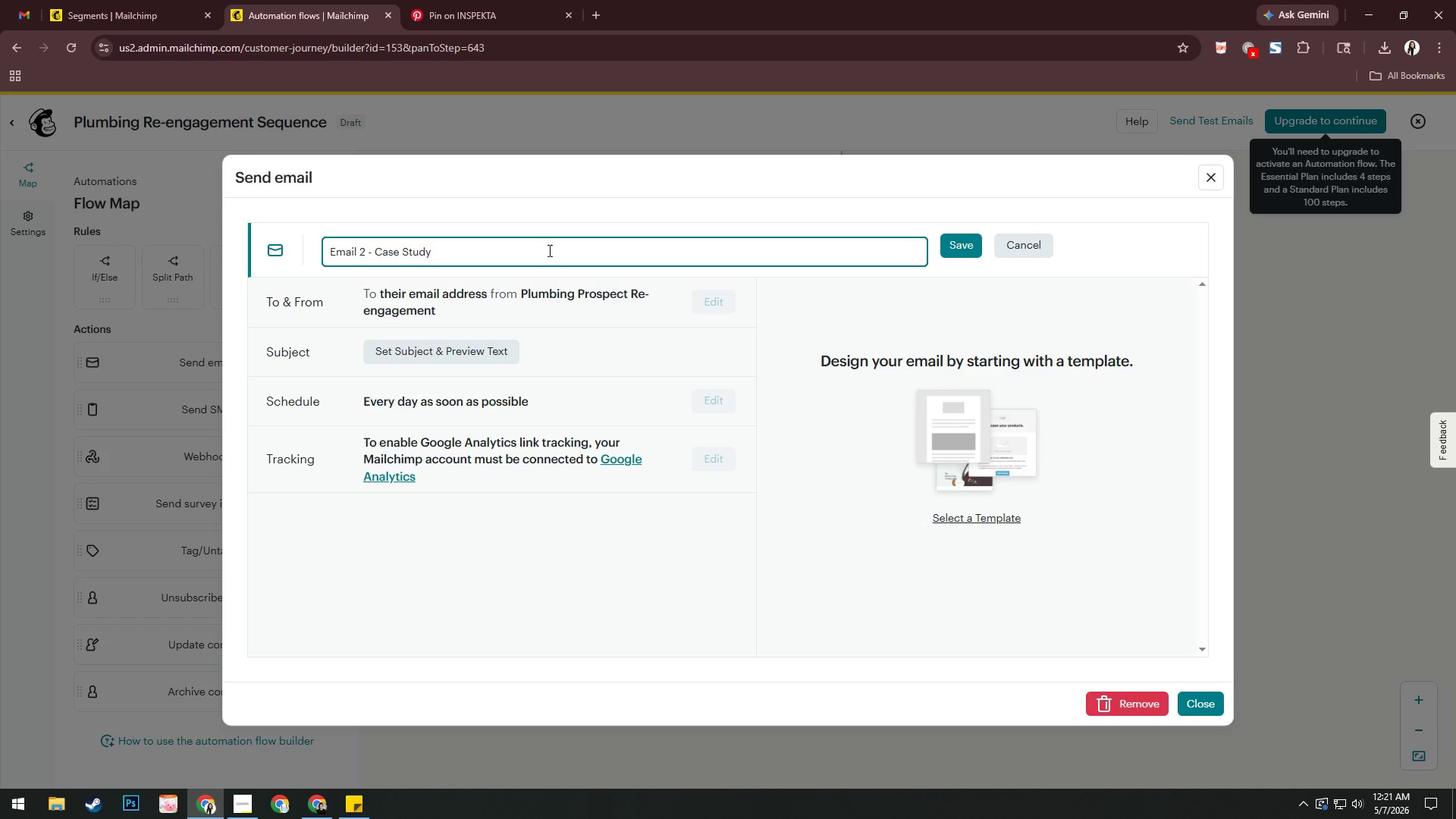 
left_click([957, 243])
 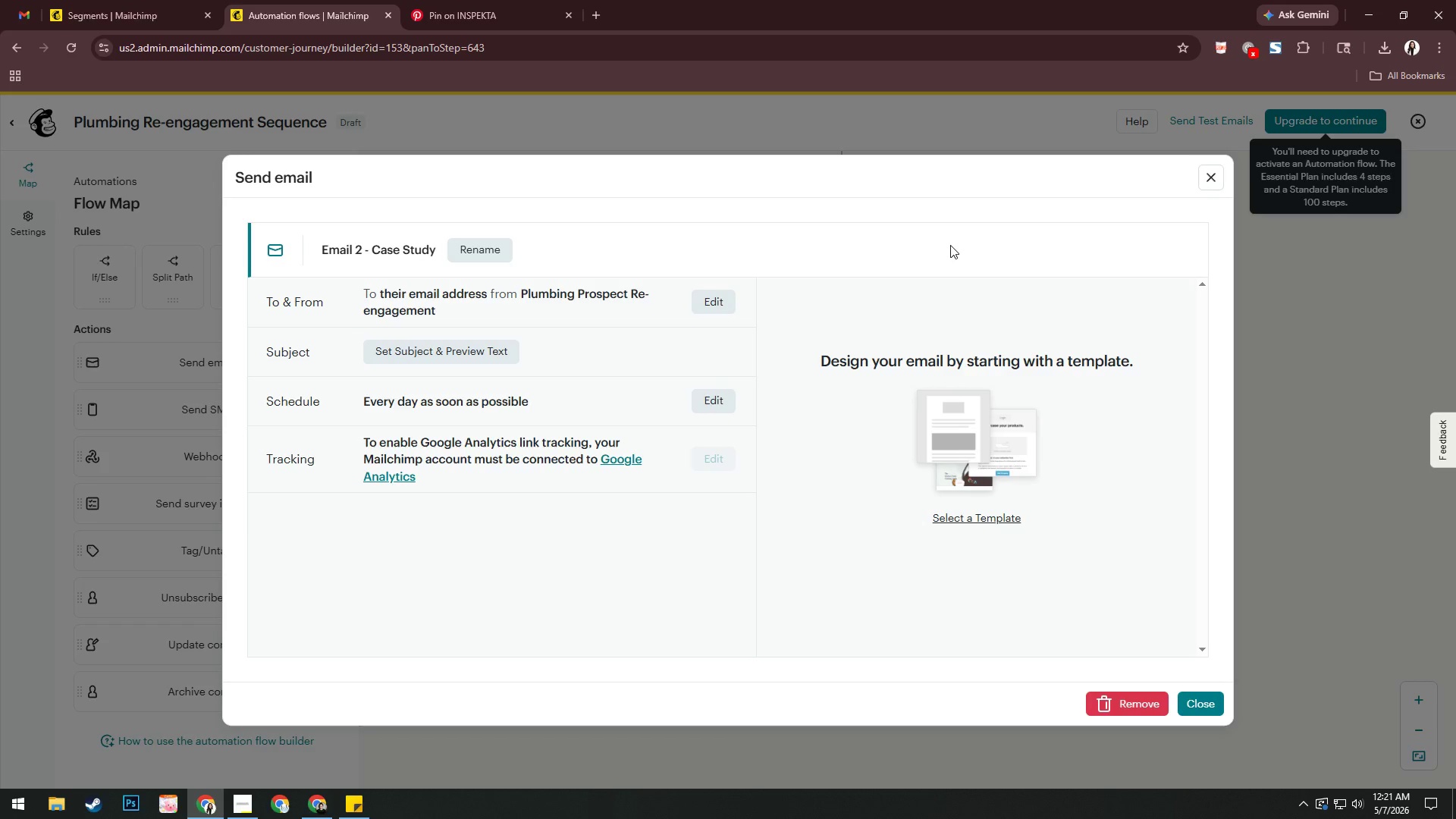 
wait(6.55)
 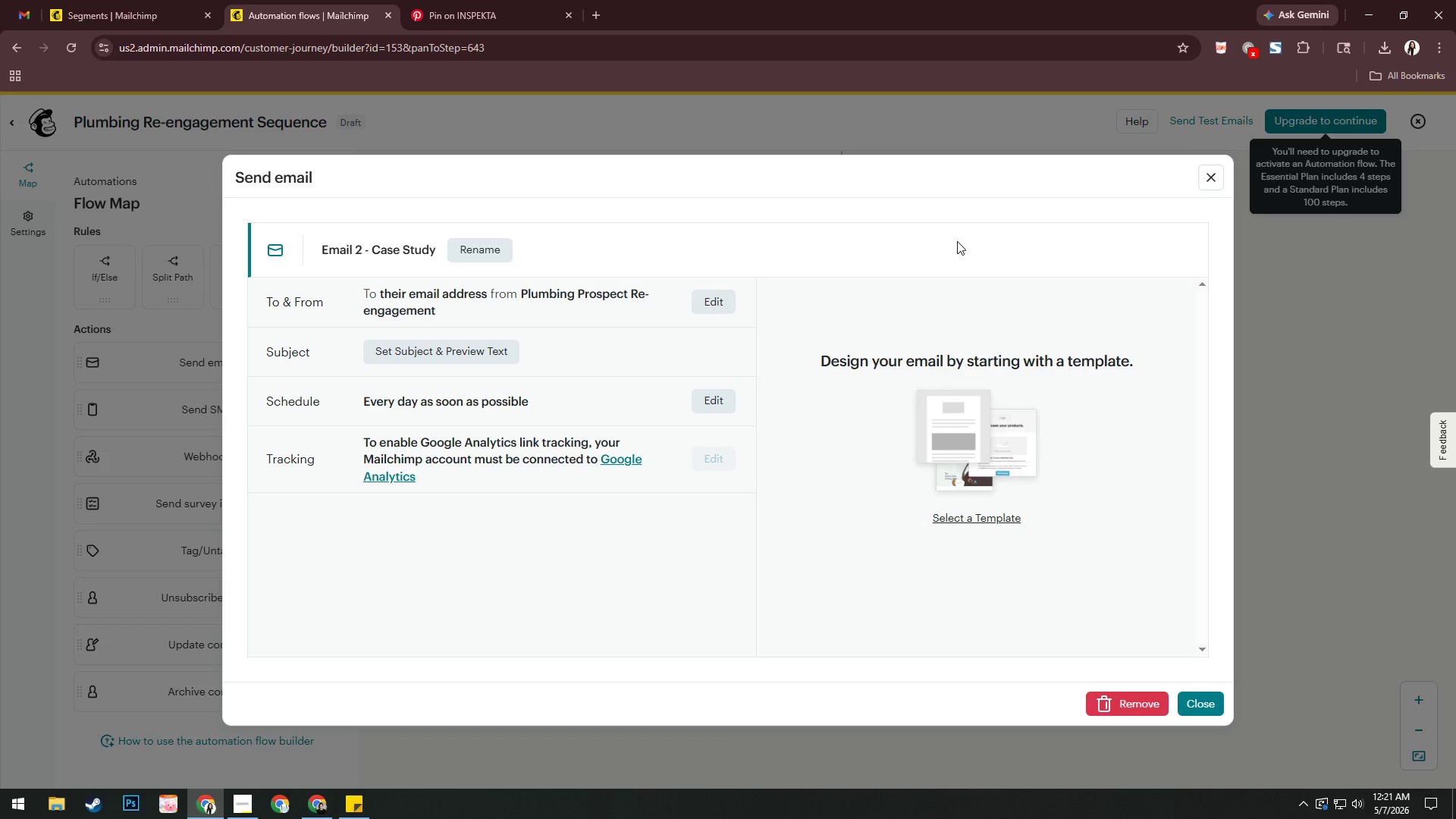 
left_click([457, 355])
 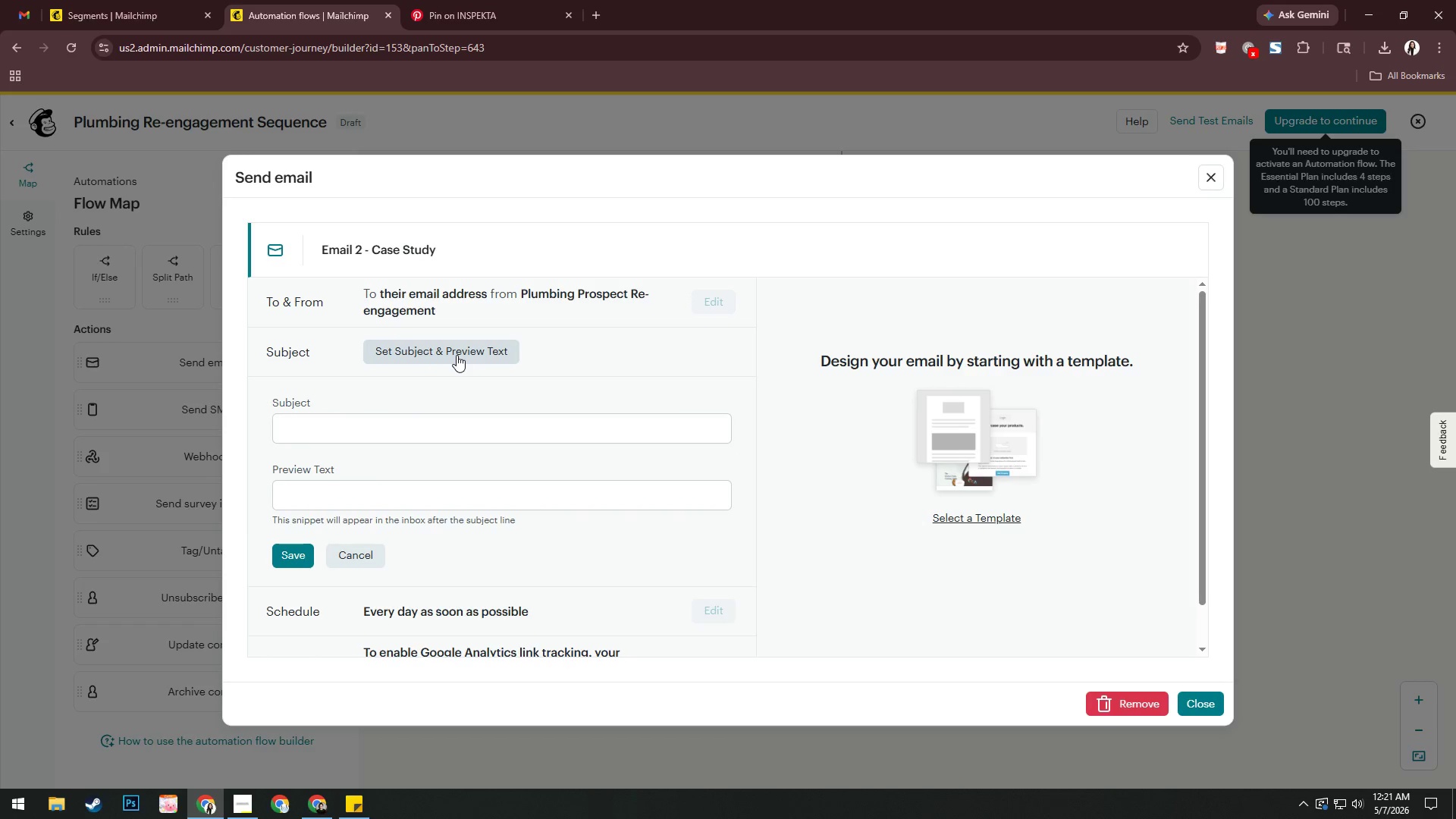 
wait(6.14)
 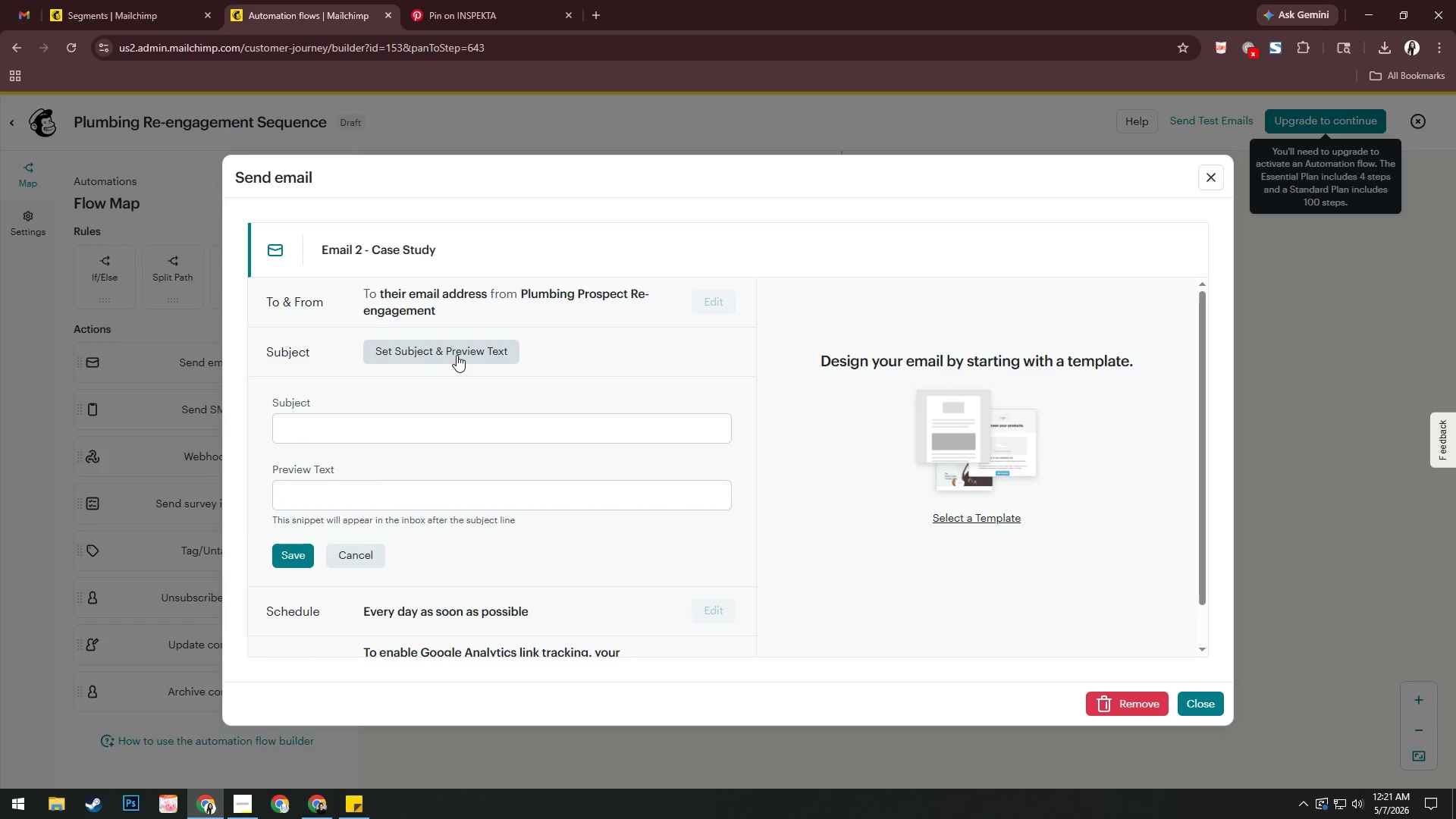 
key(Alt+AltLeft)
 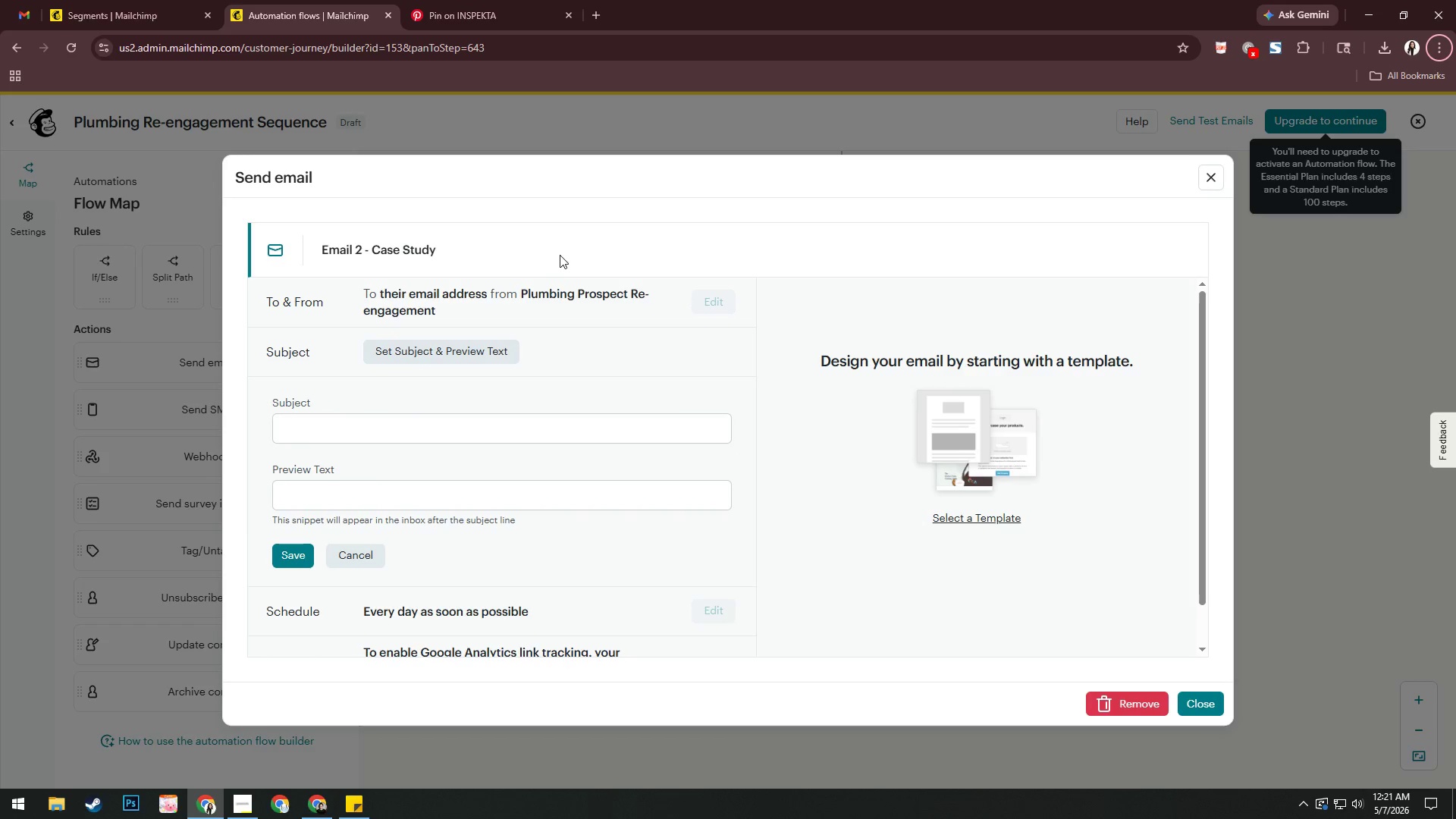 
key(Alt+AltLeft)
 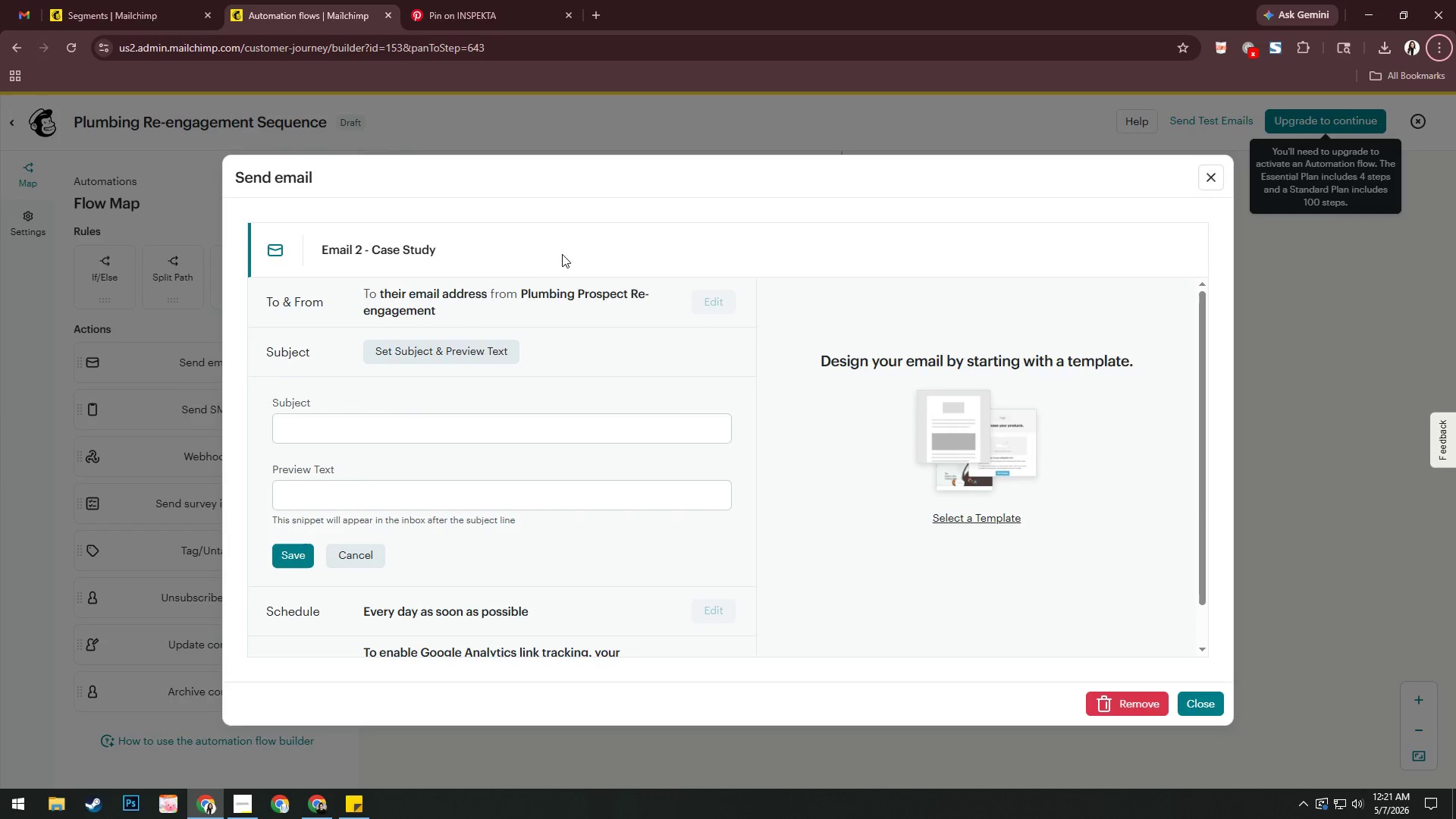 
key(Alt+Tab)
 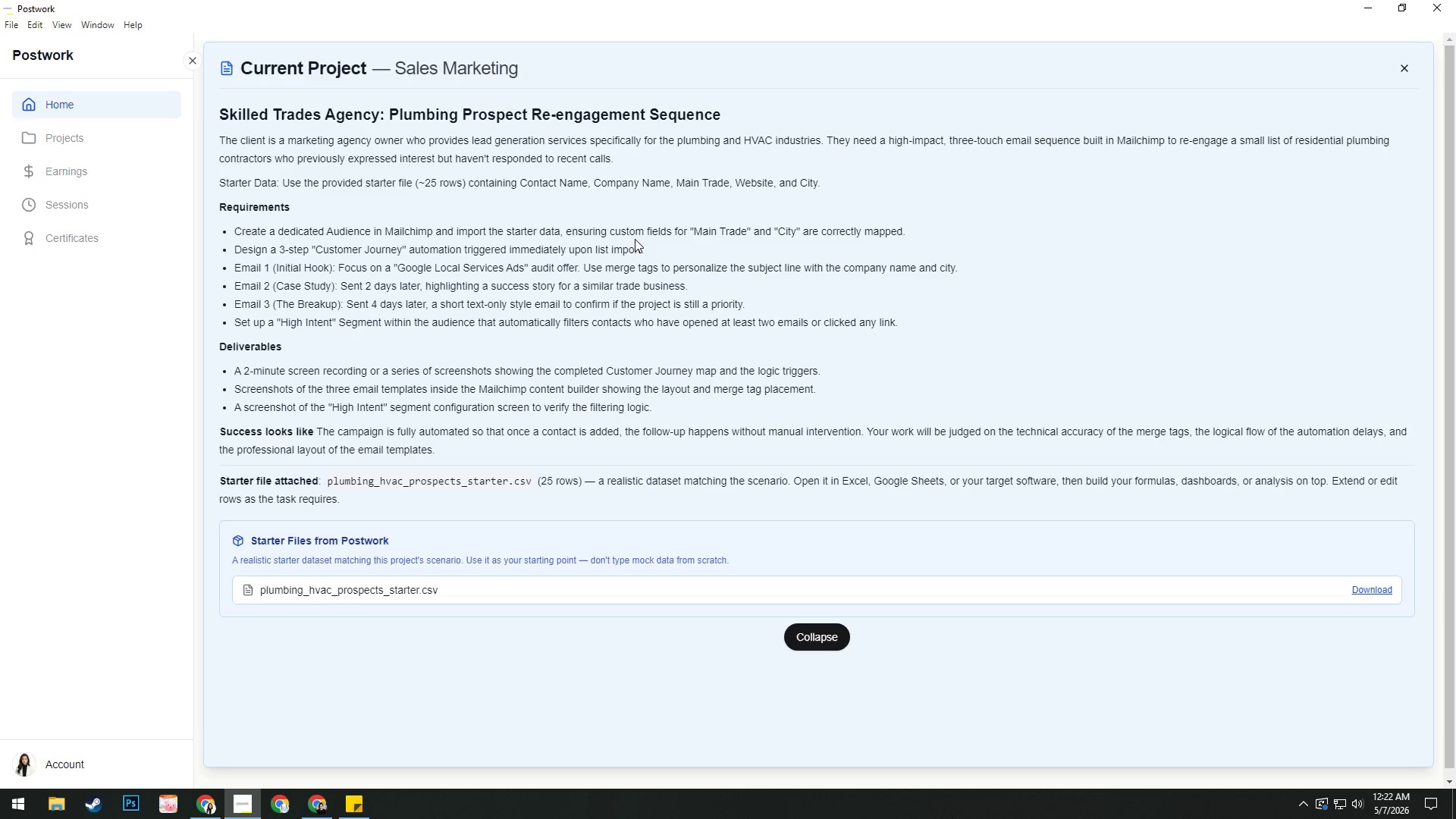 
wait(8.17)
 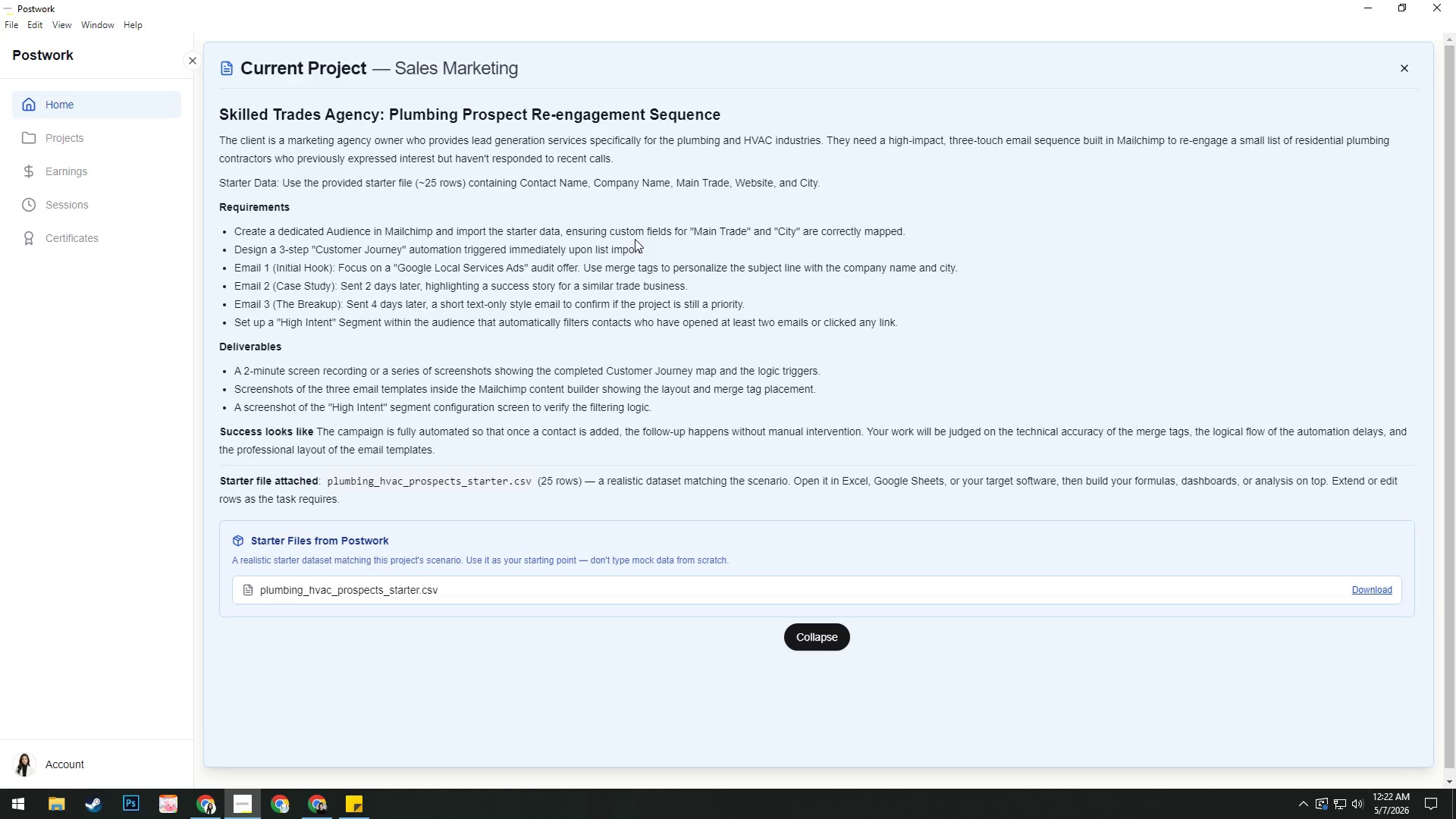 
left_click([203, 808])
 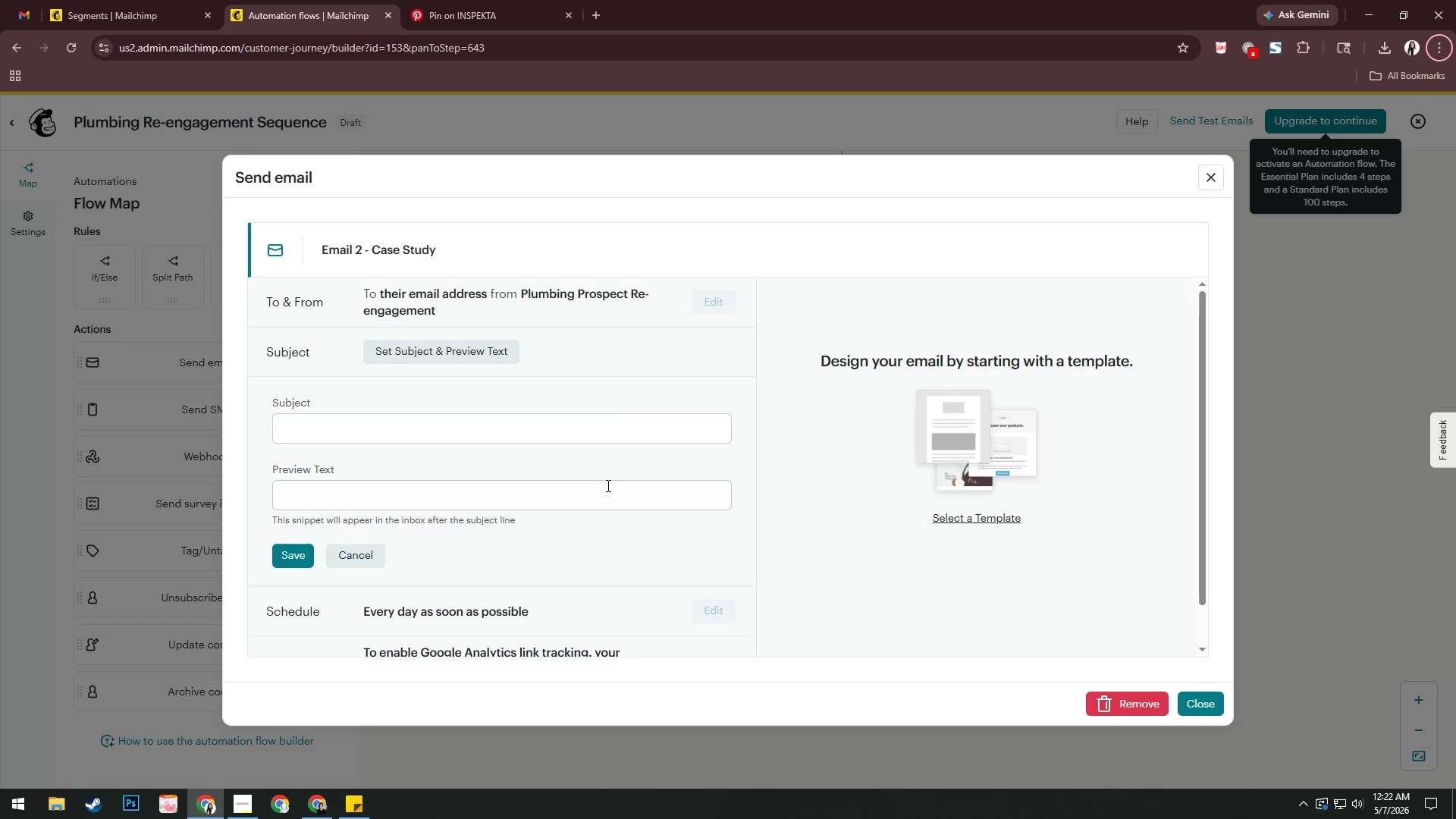 
left_click([619, 425])
 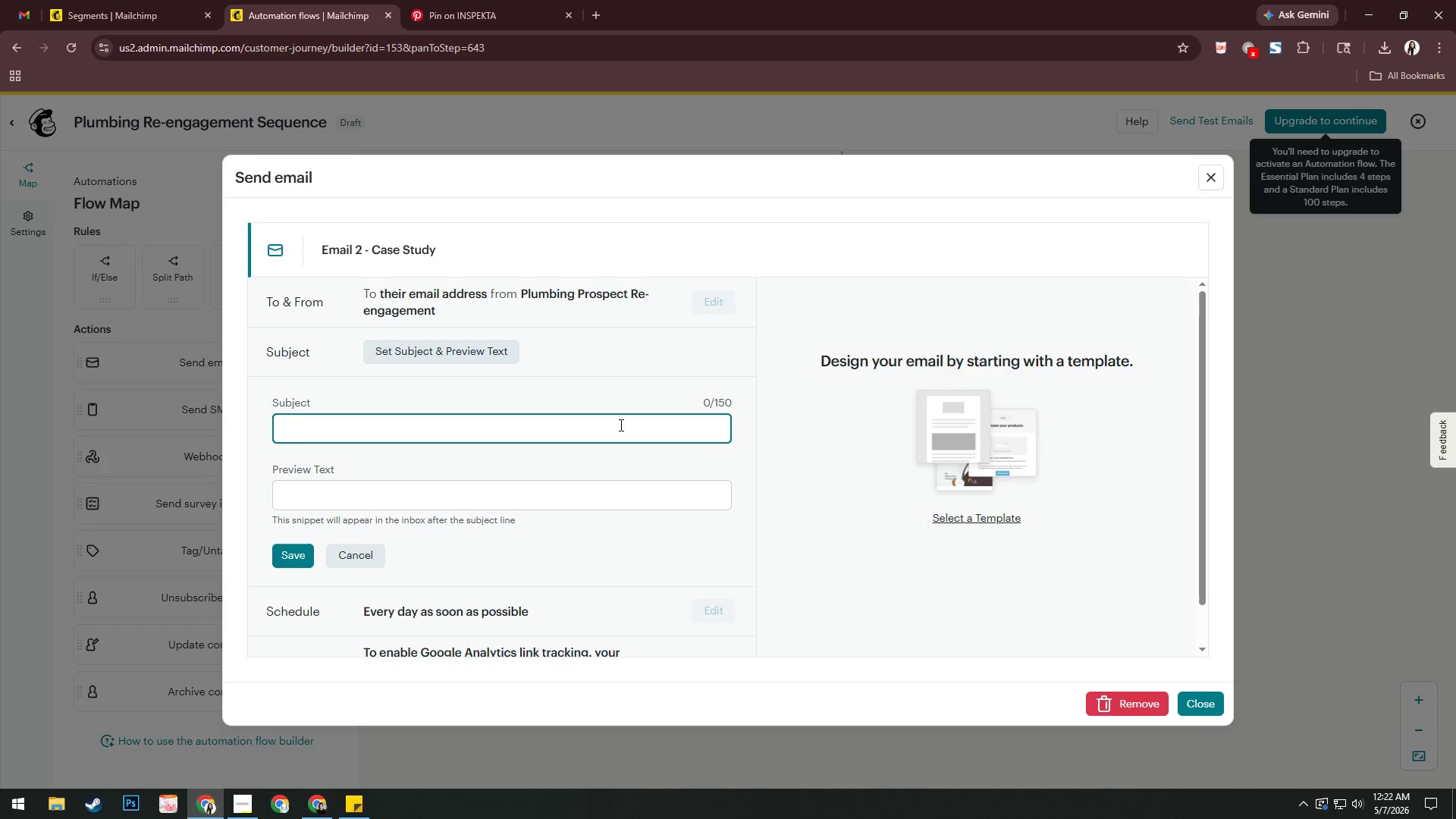 
type(How a *)
 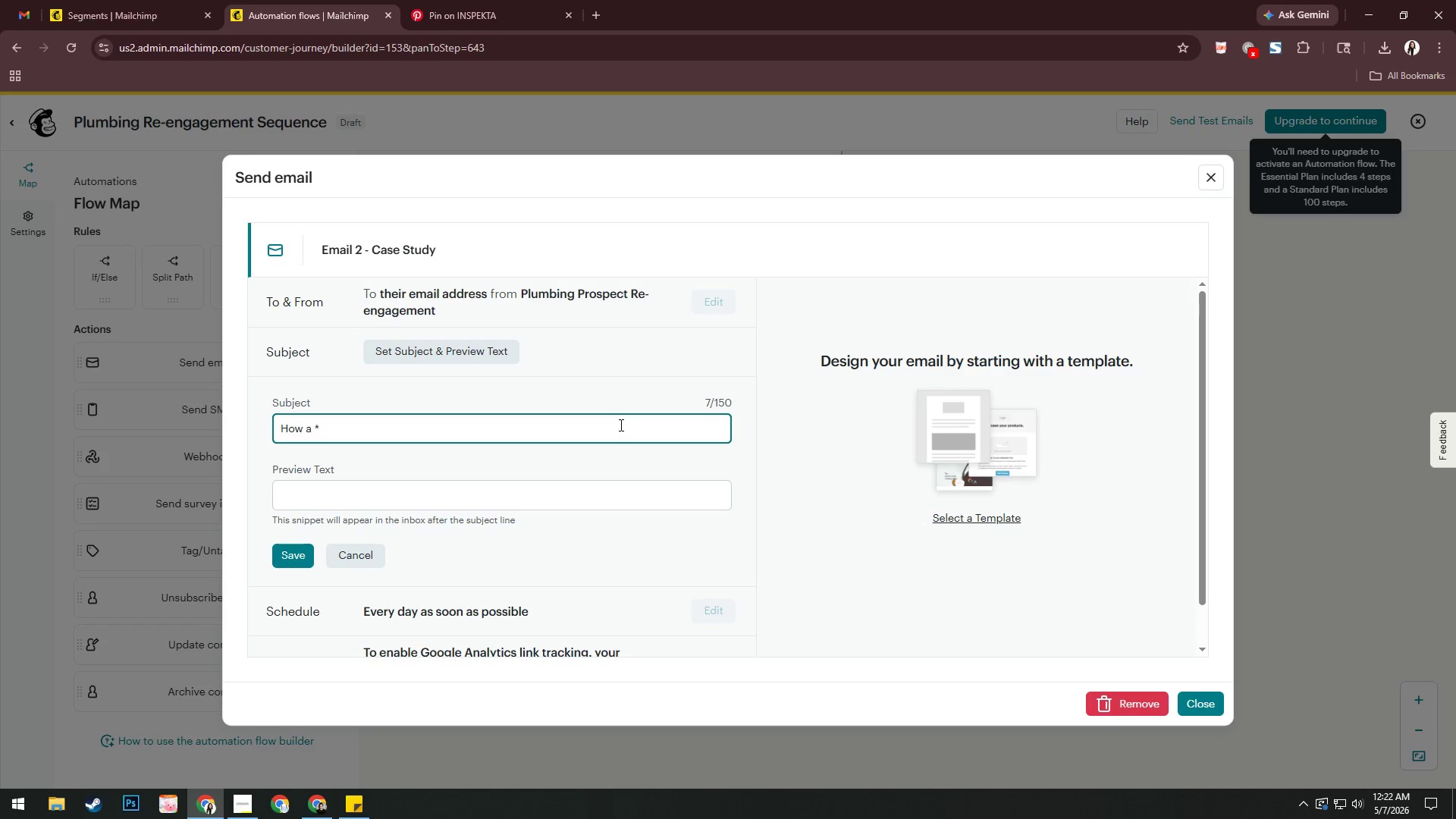 
hold_key(key=ShiftRight, duration=1.5)
 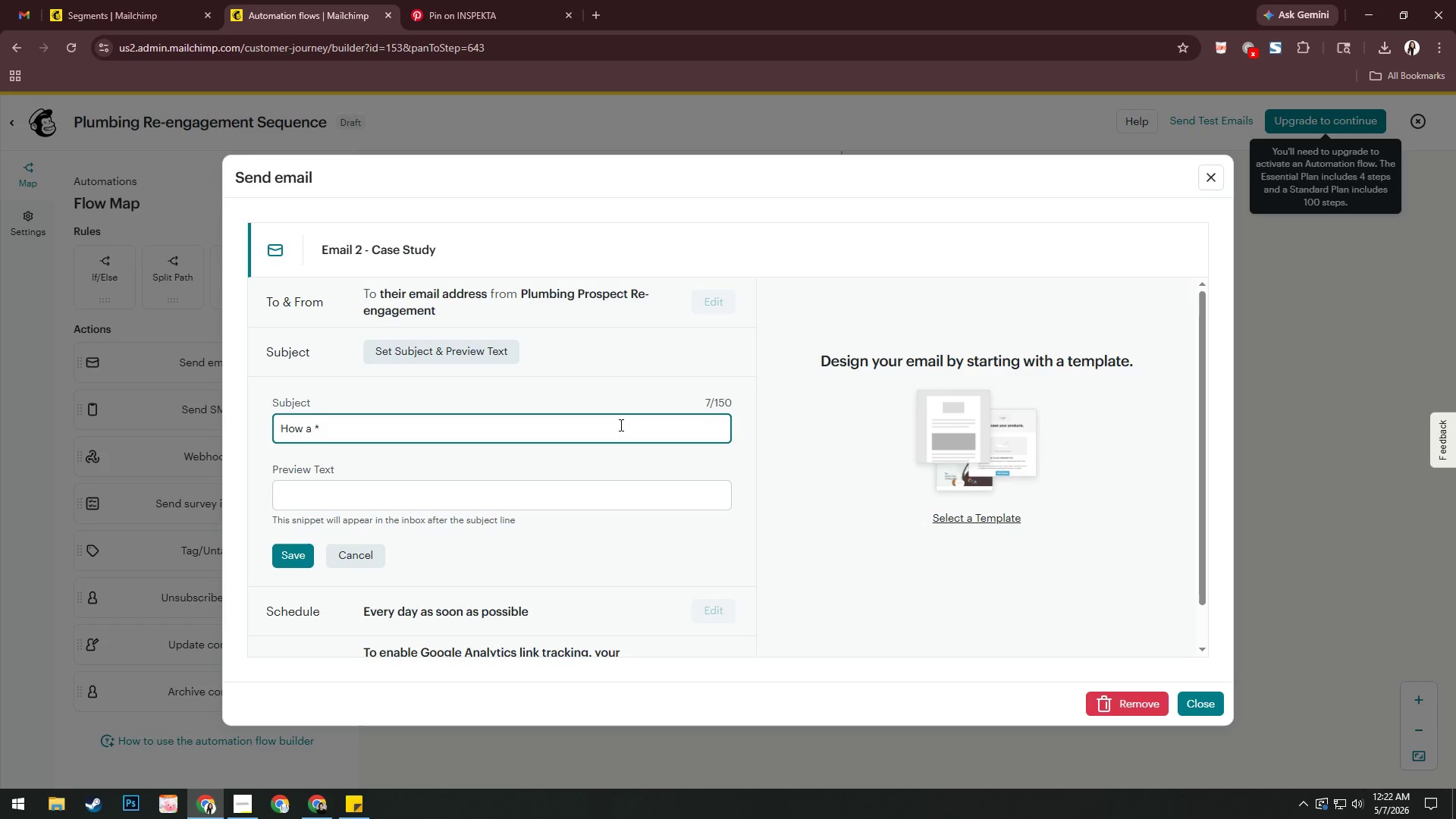 
key(Shift+Backslash)
 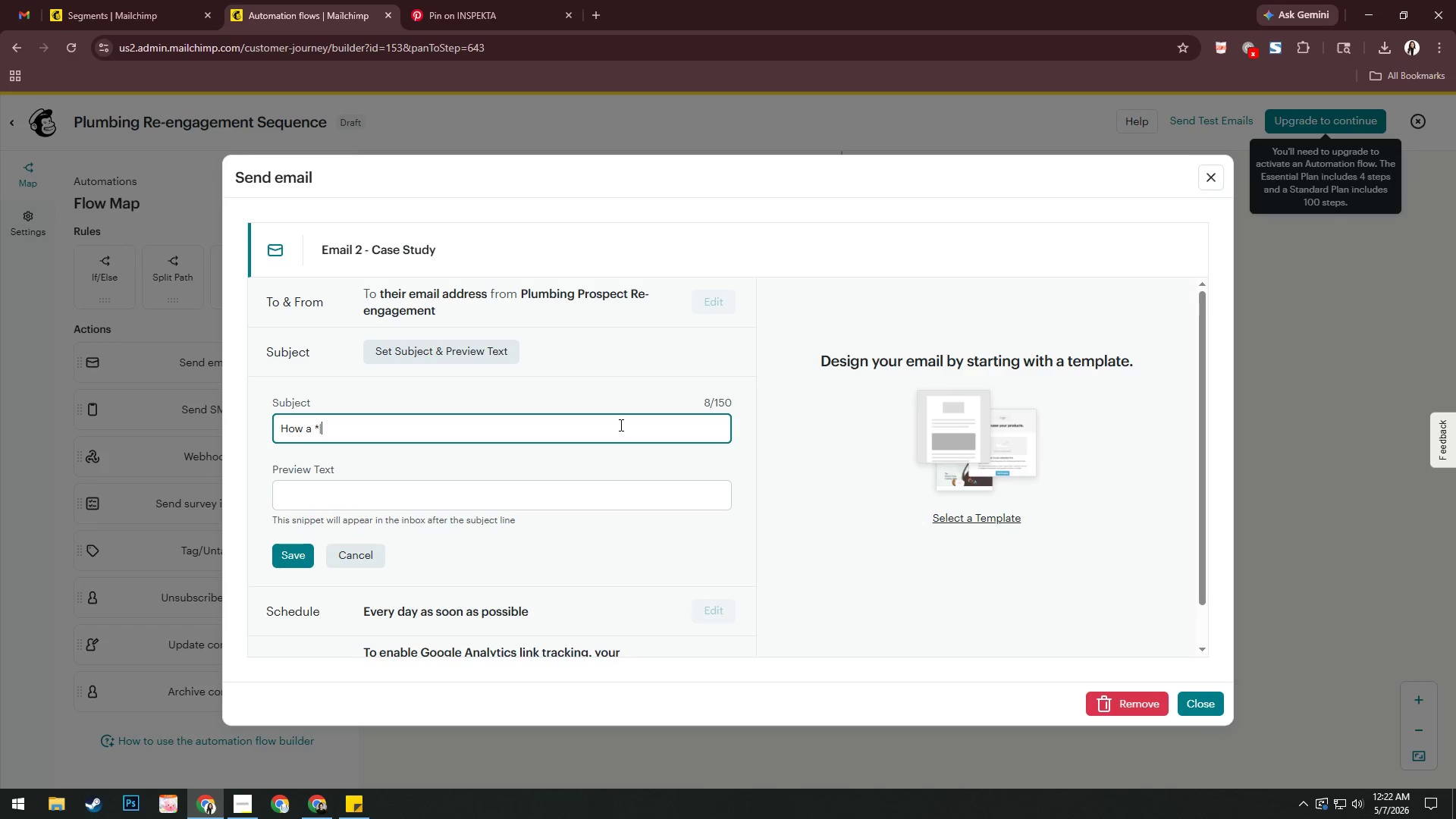 
wait(6.77)
 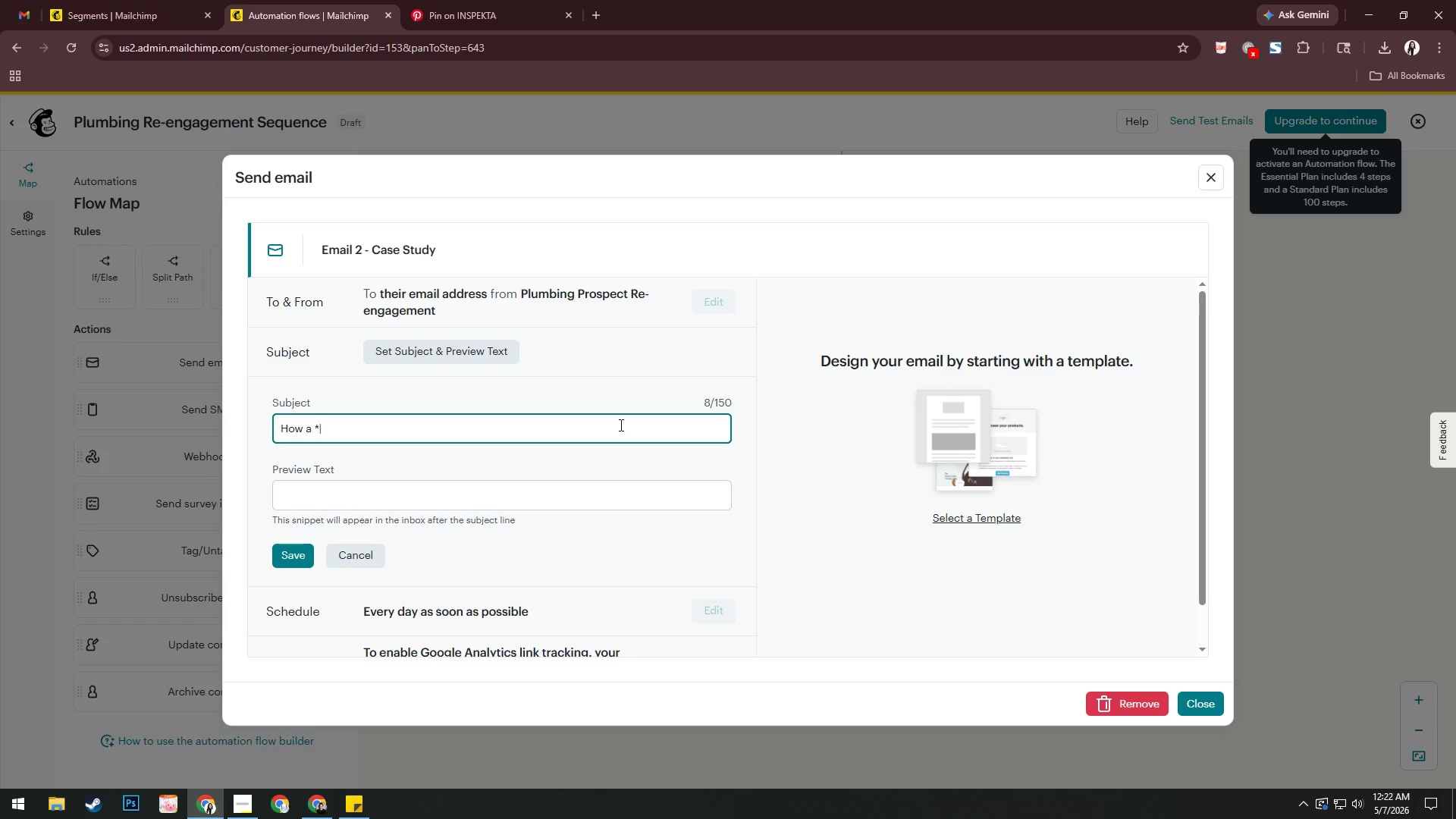 
key(Control+B)
 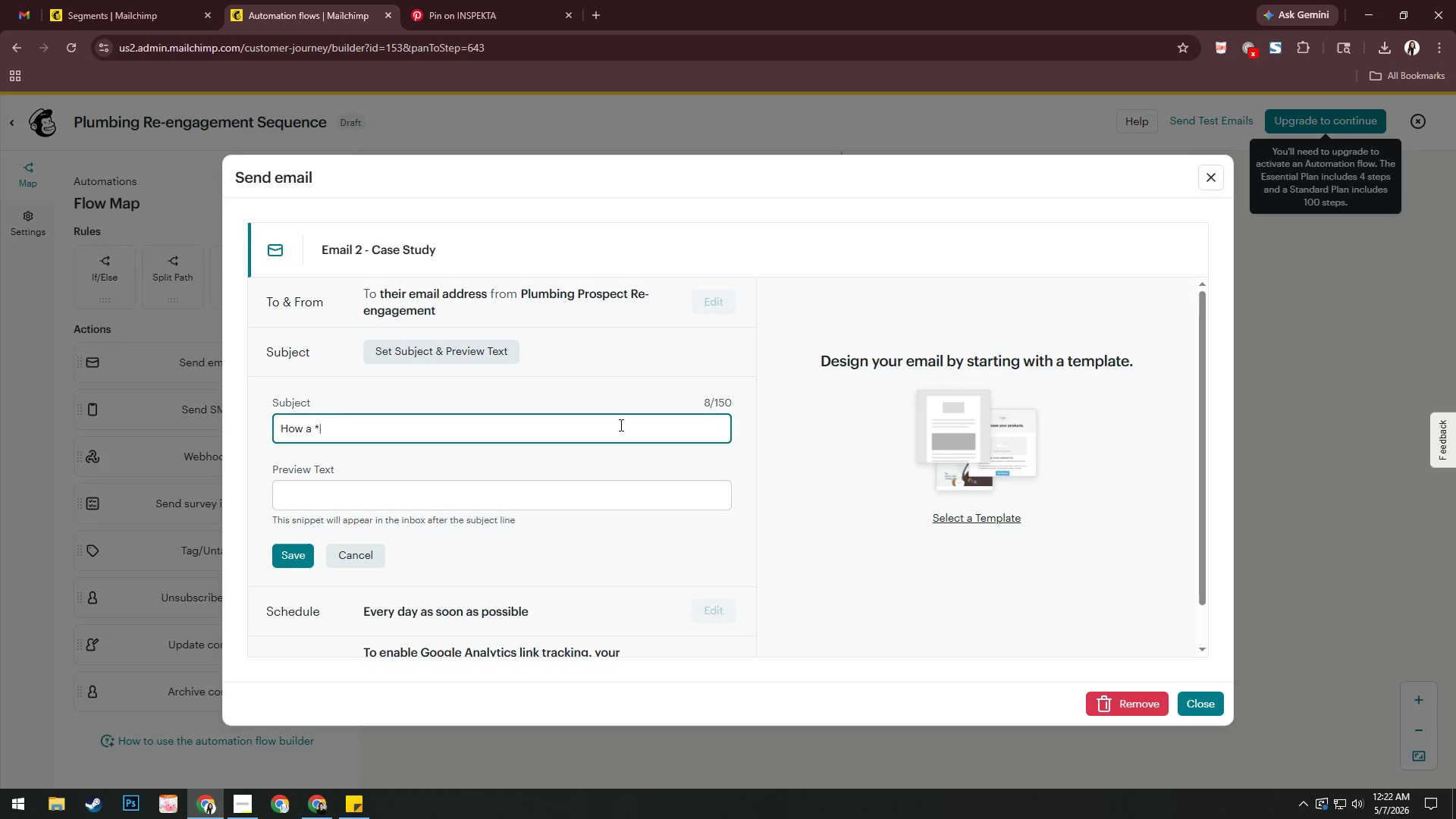 
hold_key(key=ShiftRight, duration=0.59)
 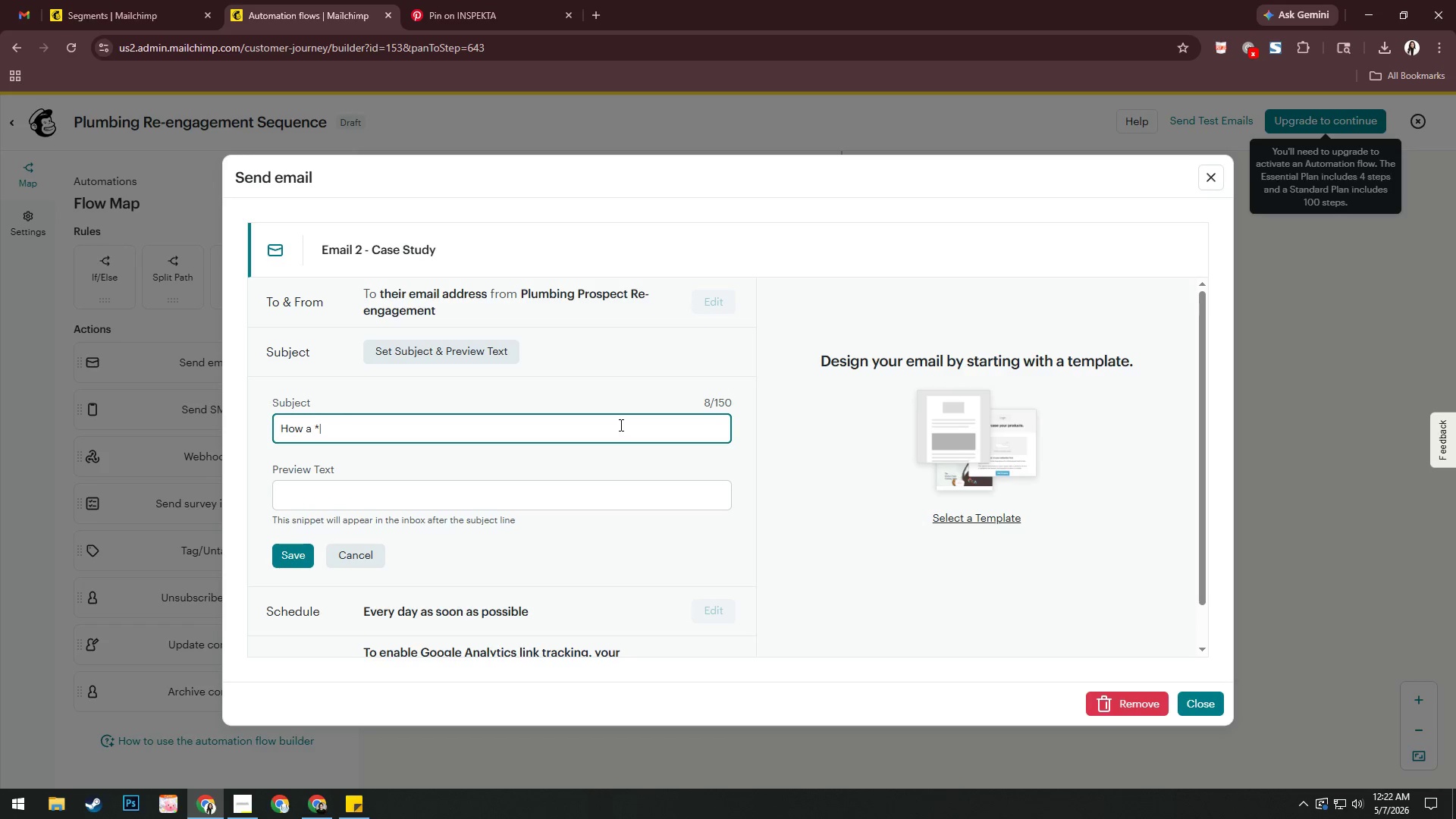 
type(MAINTRADE|* )
 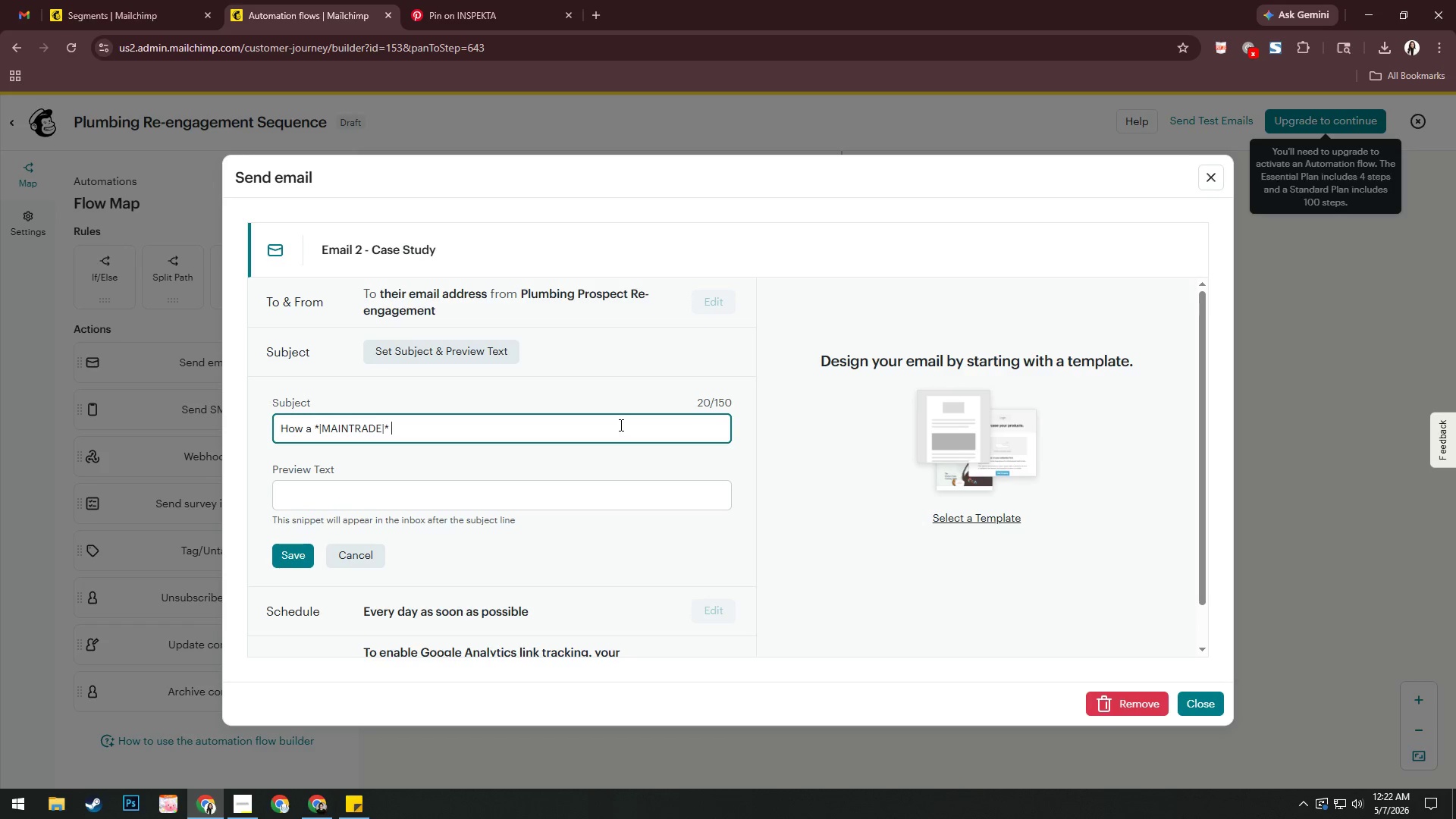 
type(business doubled bookd calls)
 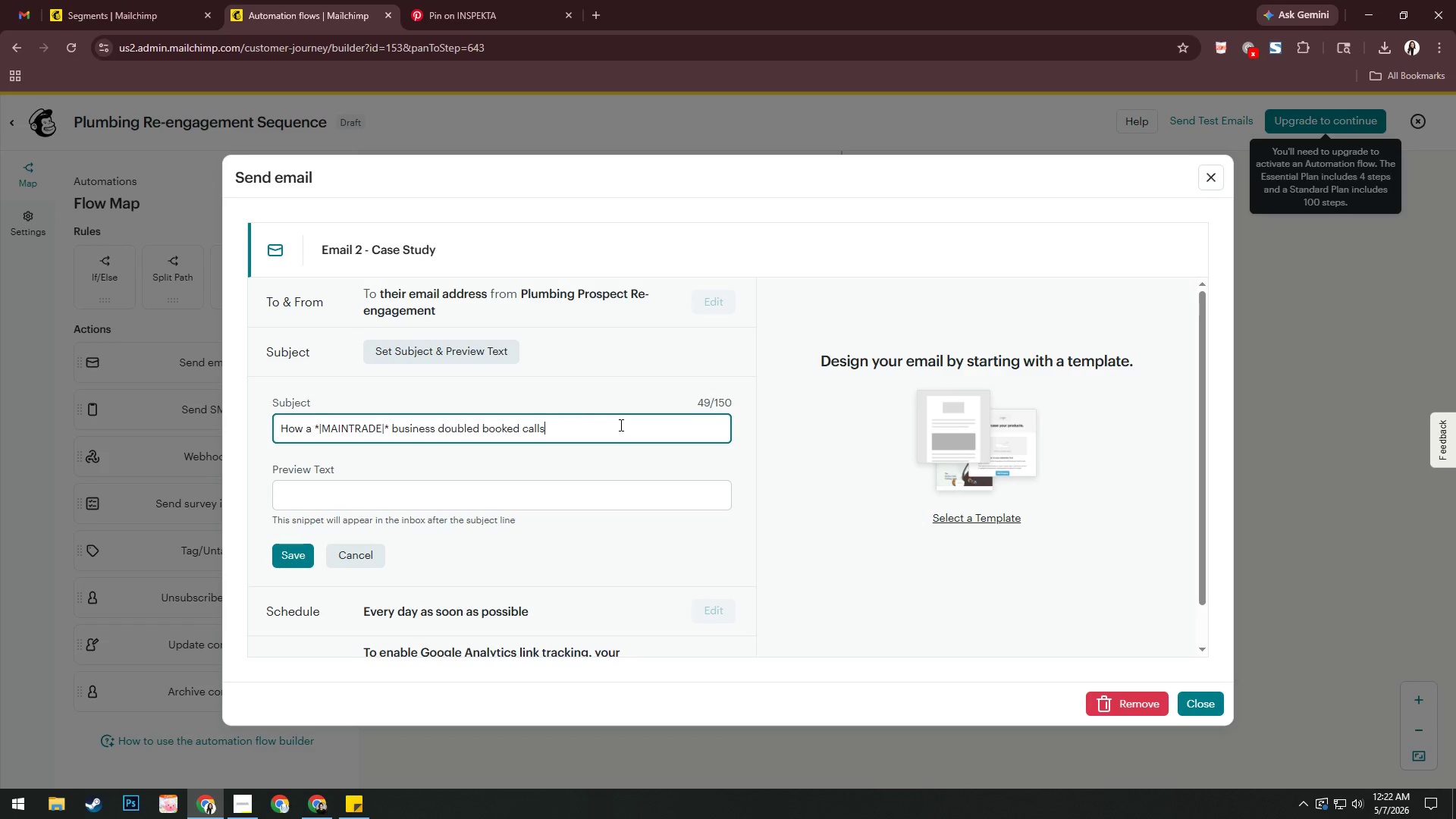 
left_click([579, 500])
 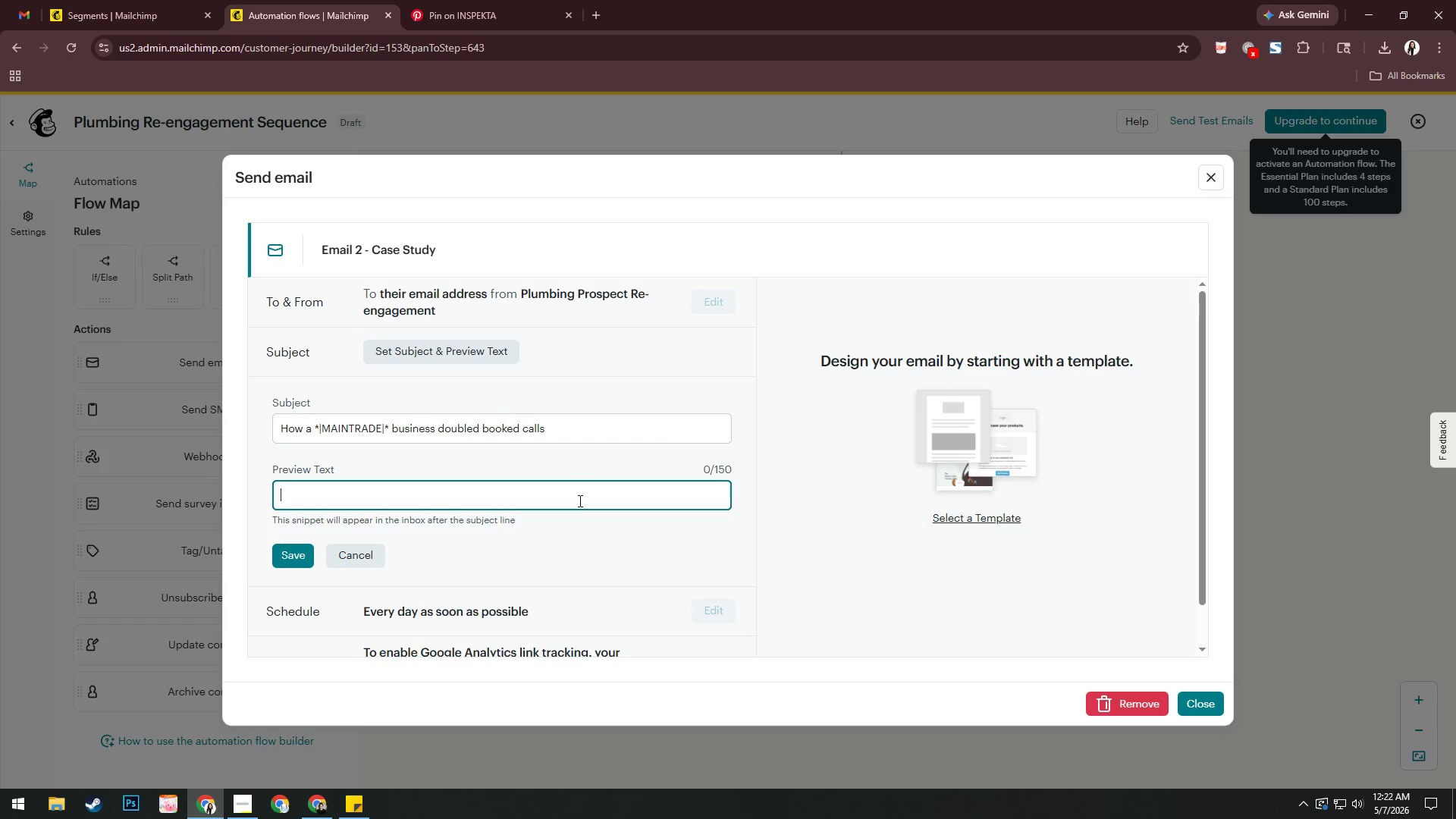 
type(This might look very familiar to *|COMPANY|*)
 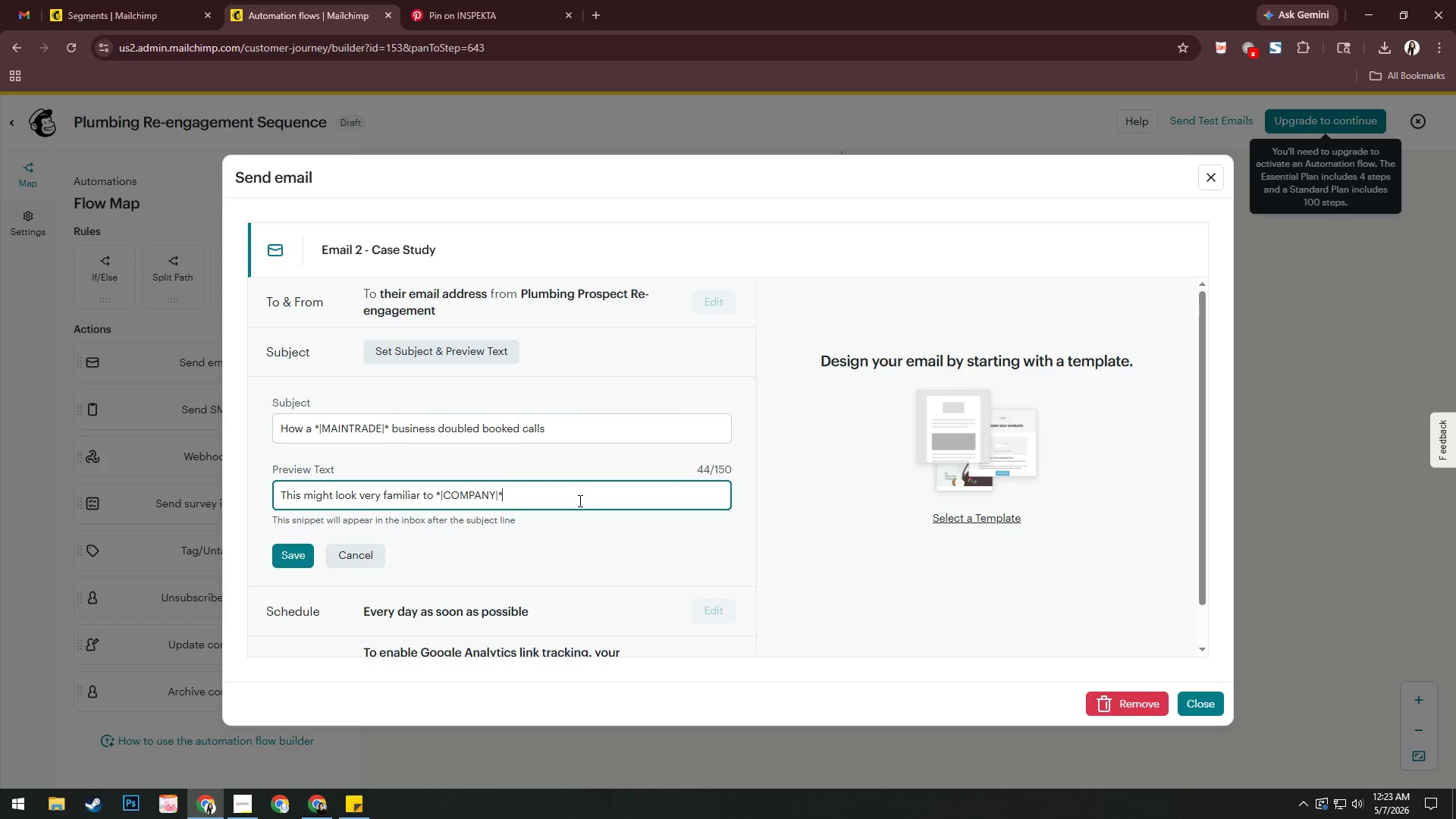 
left_click([295, 551])
 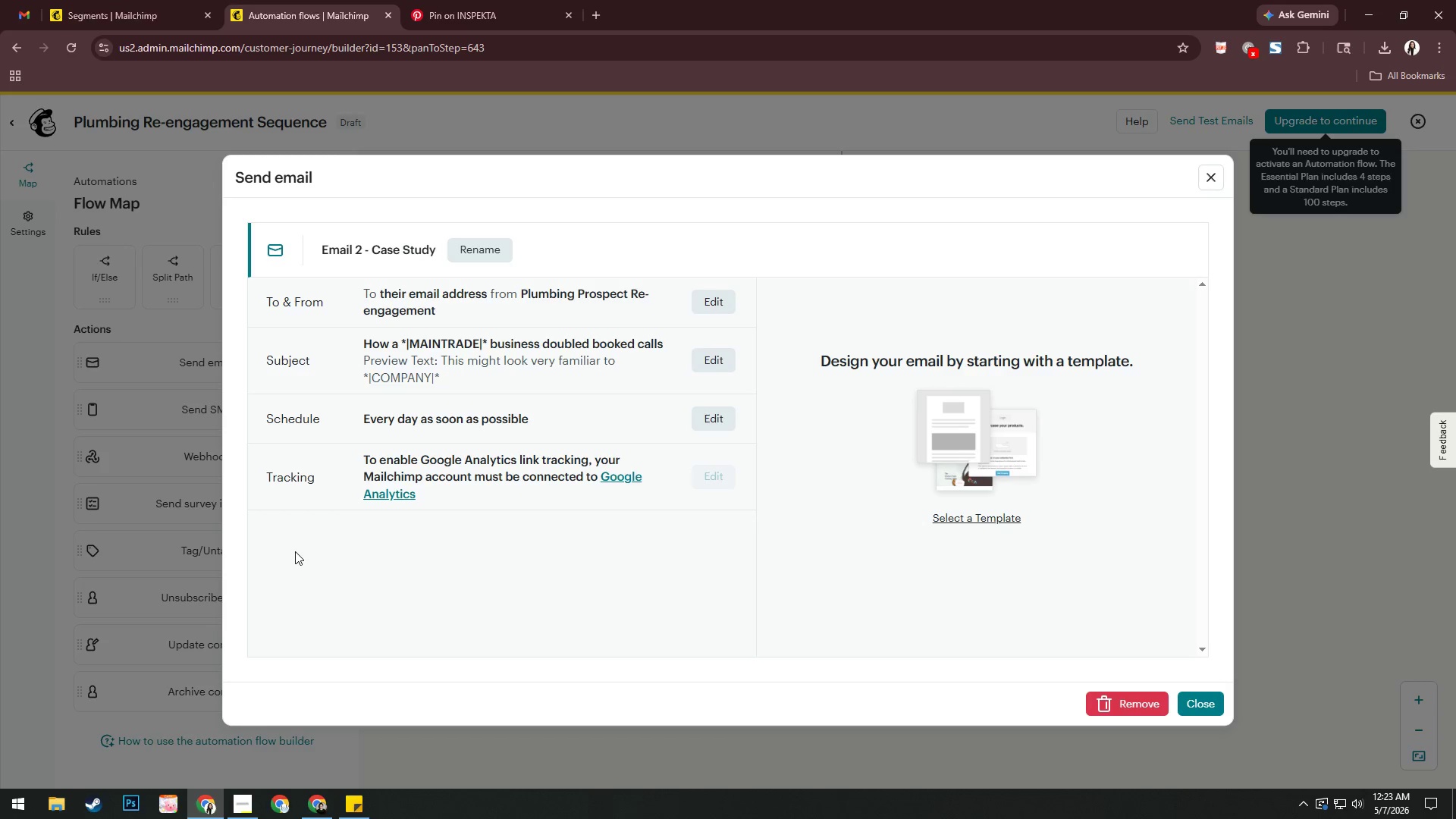 
wait(8.38)
 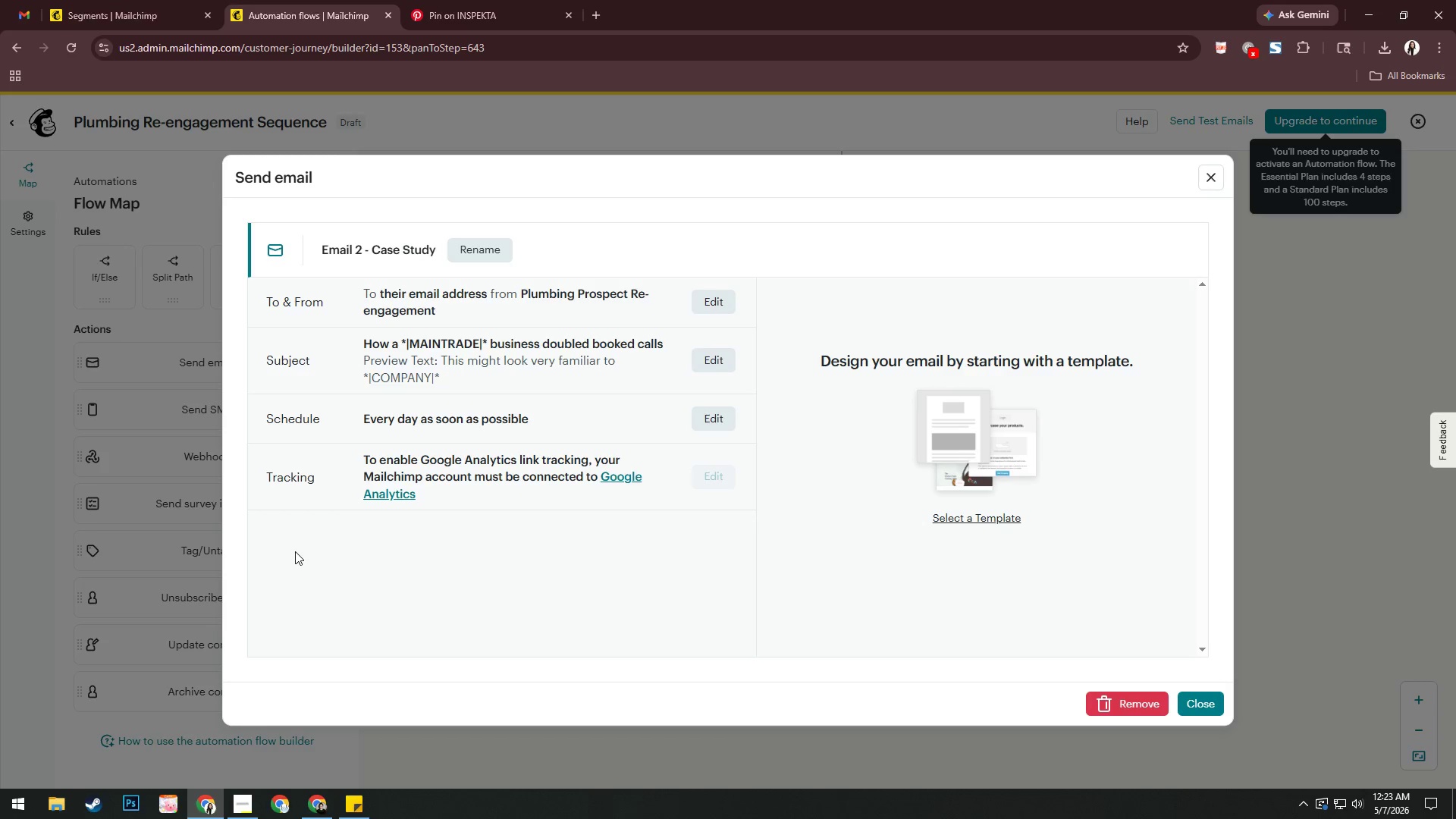 
left_click([984, 517])
 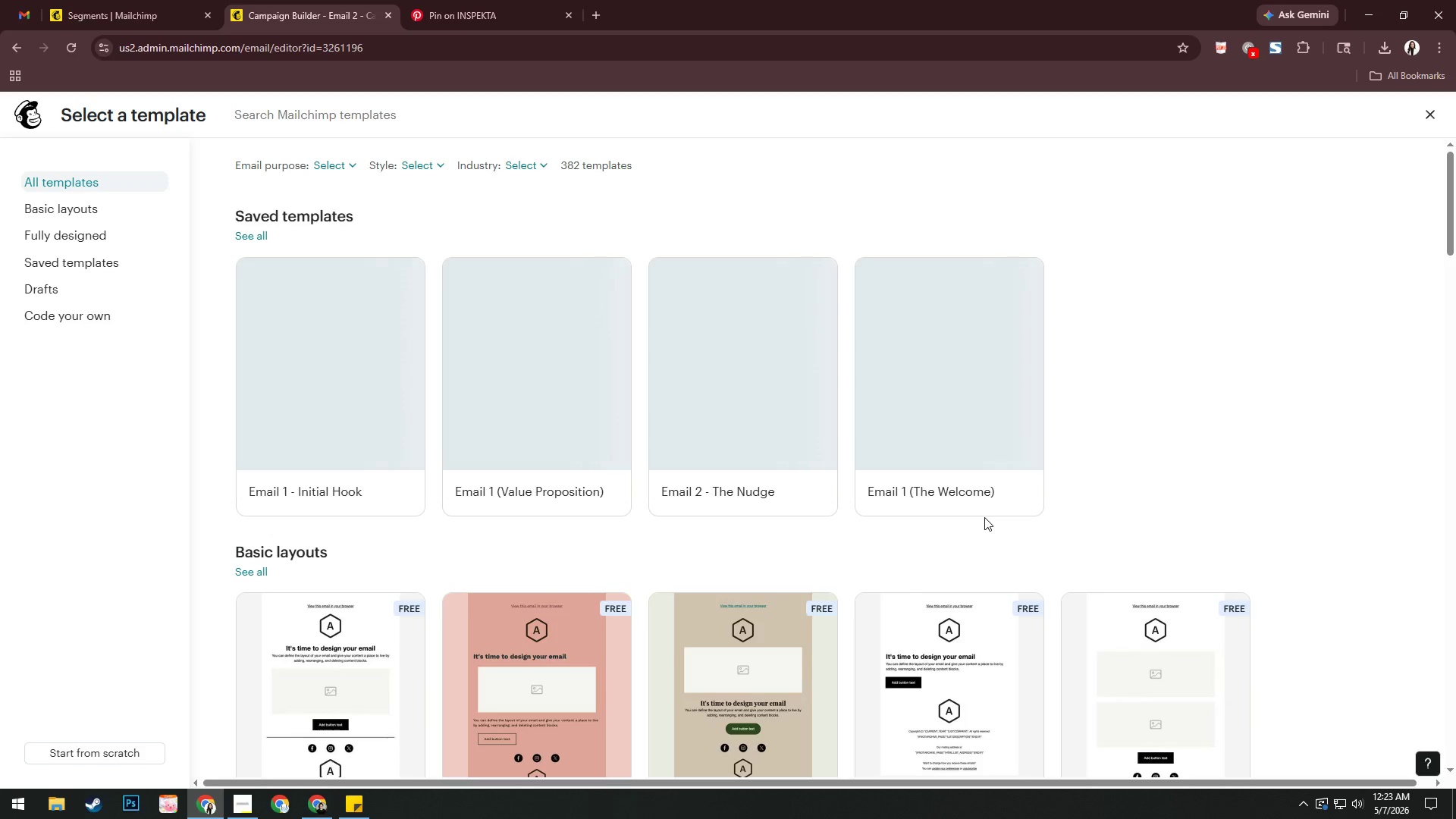 
wait(8.59)
 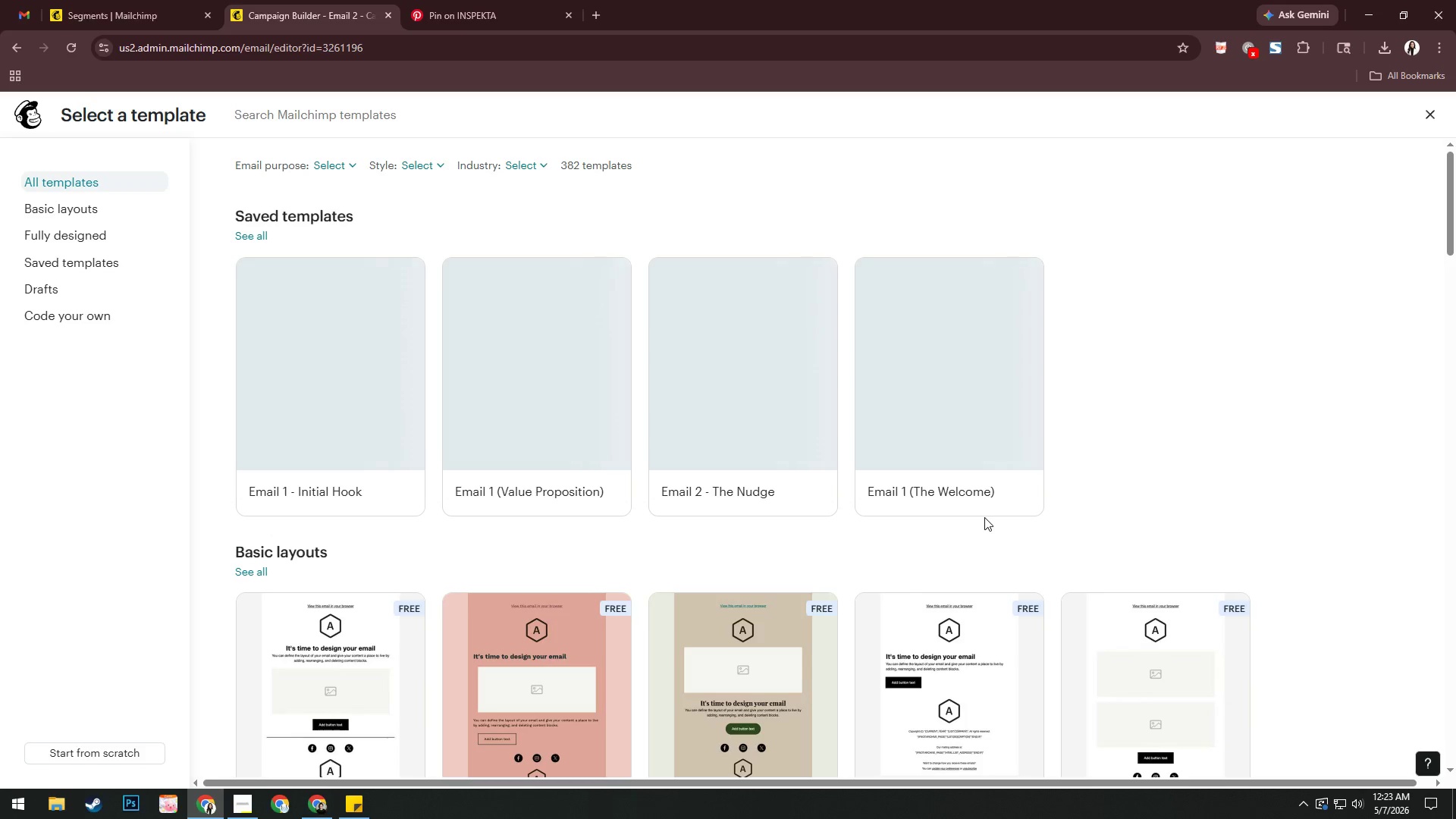 
left_click([326, 369])
 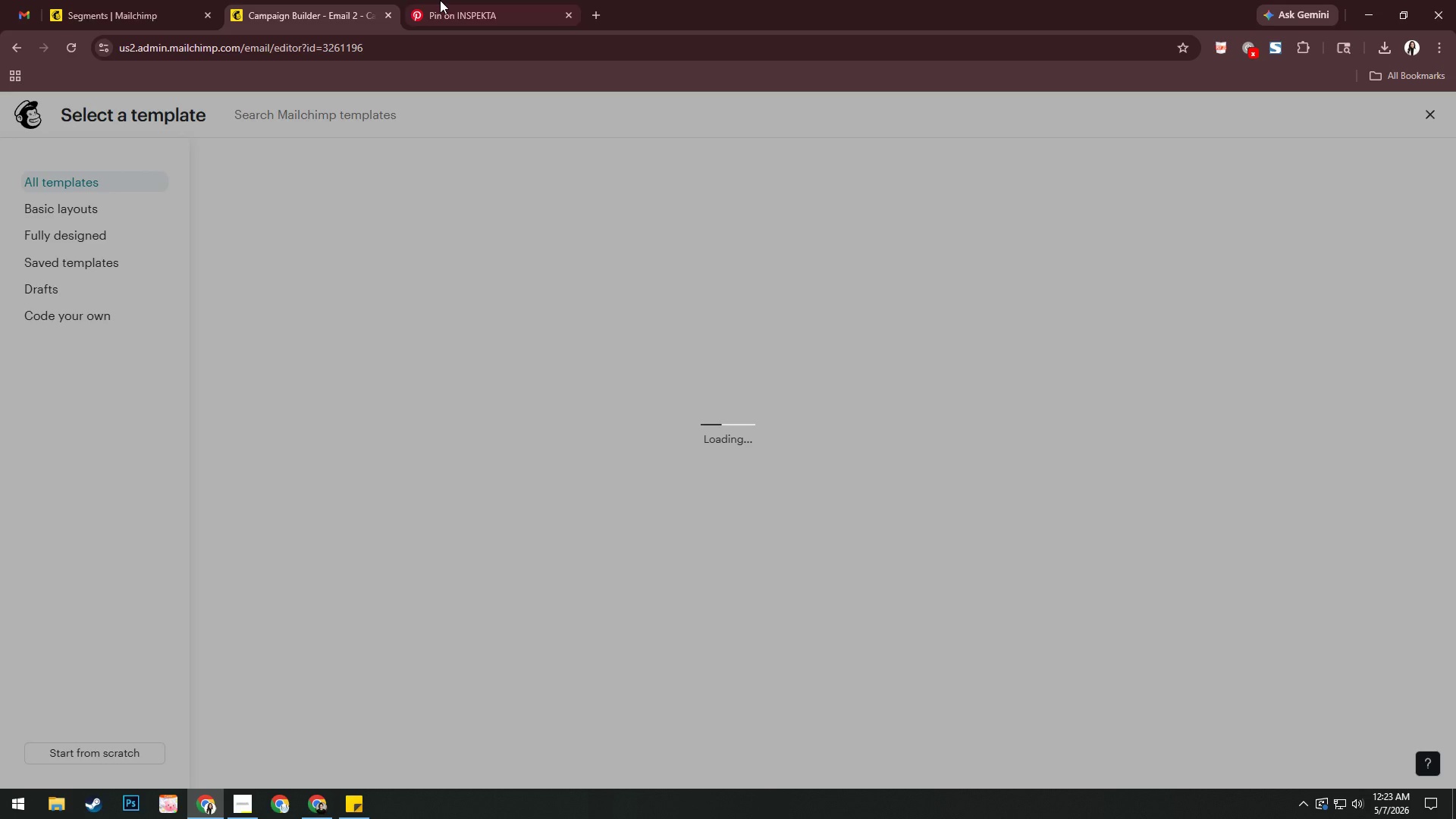 
left_click([443, 0])
 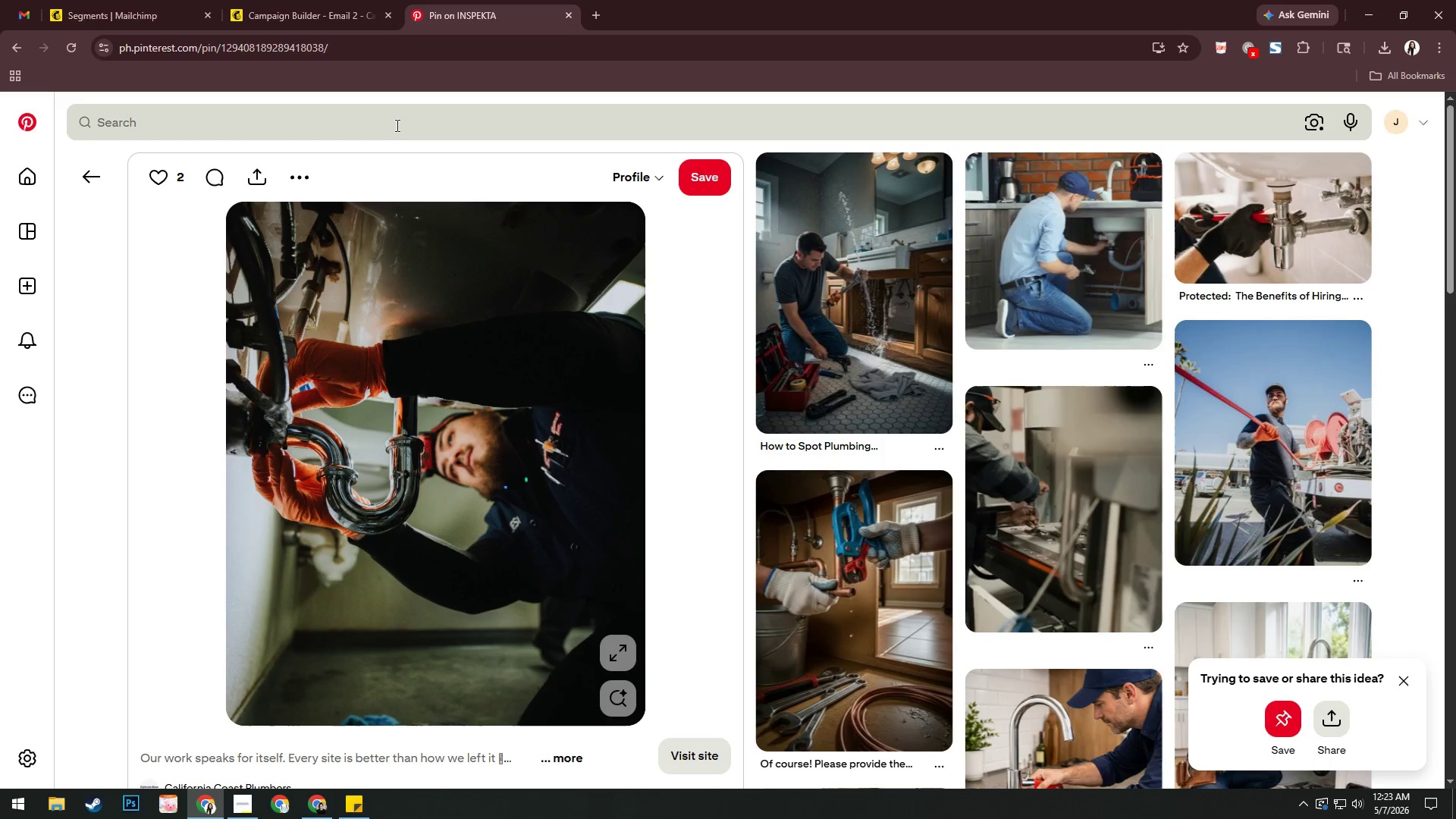 
left_click([394, 127])
 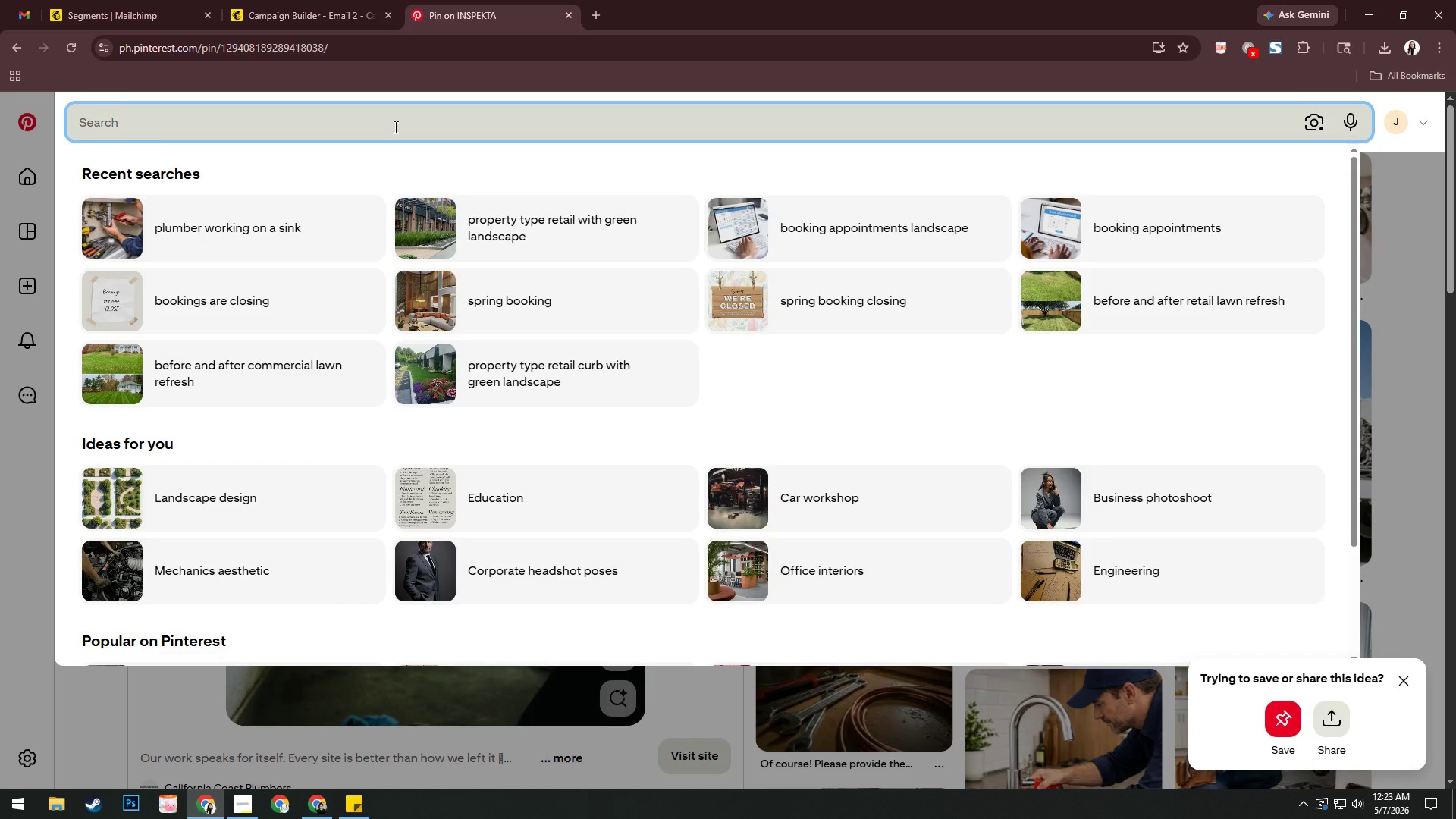 
type(plumber team working)
 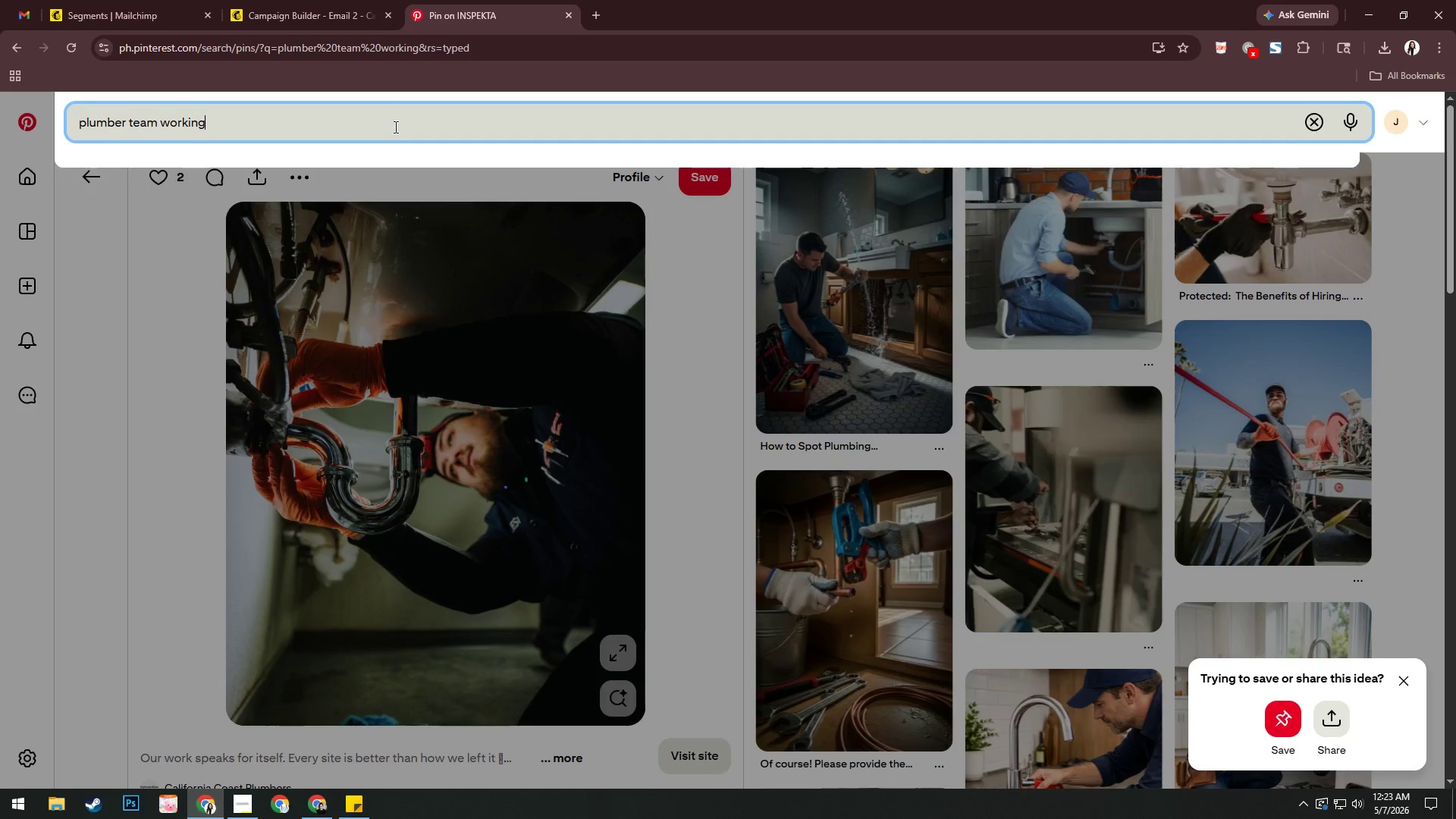 
key(Enter)
 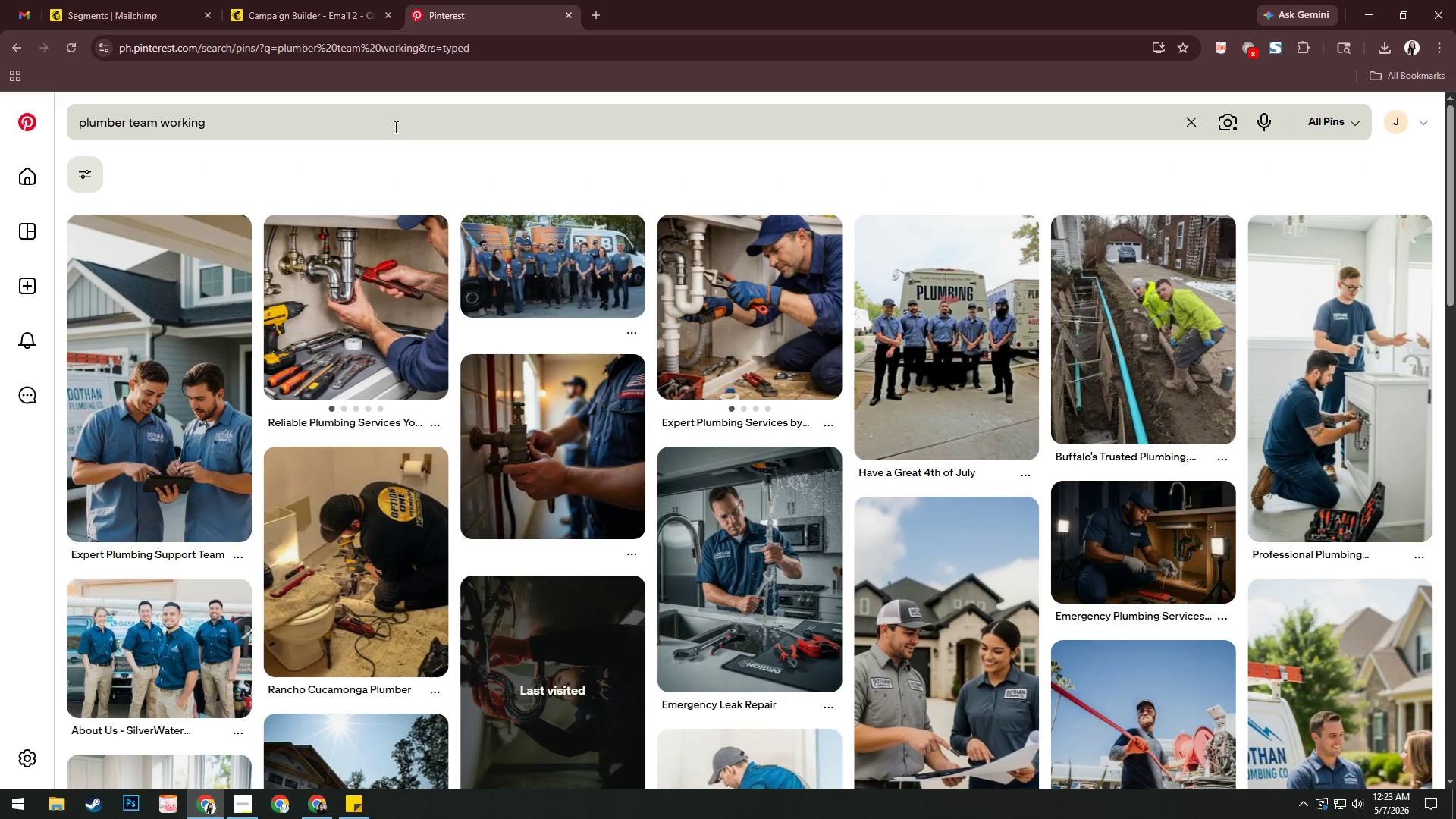 
wait(6.8)
 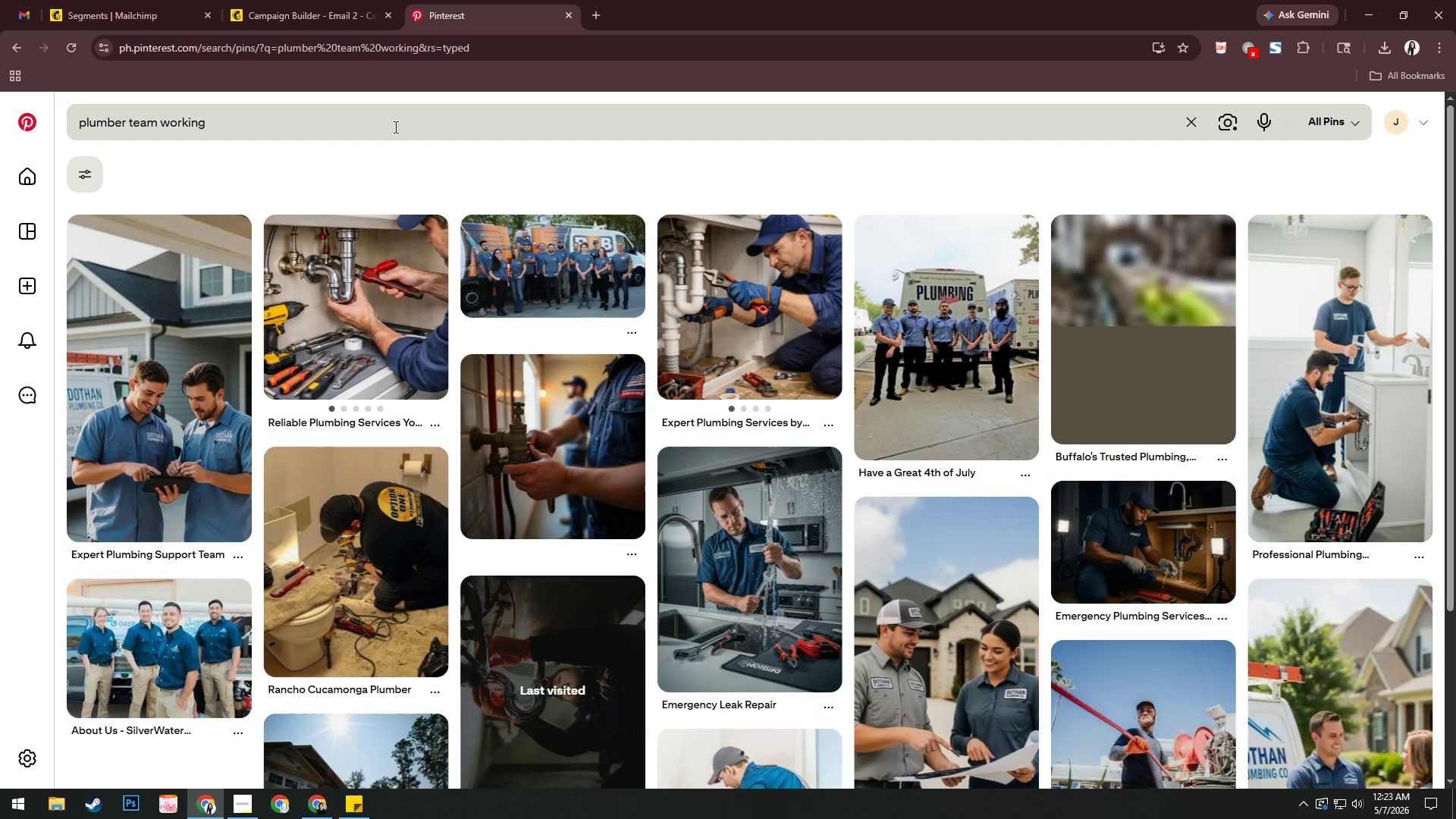 
scroll: coordinate [472, 408], scroll_direction: down, amount: 7.0
 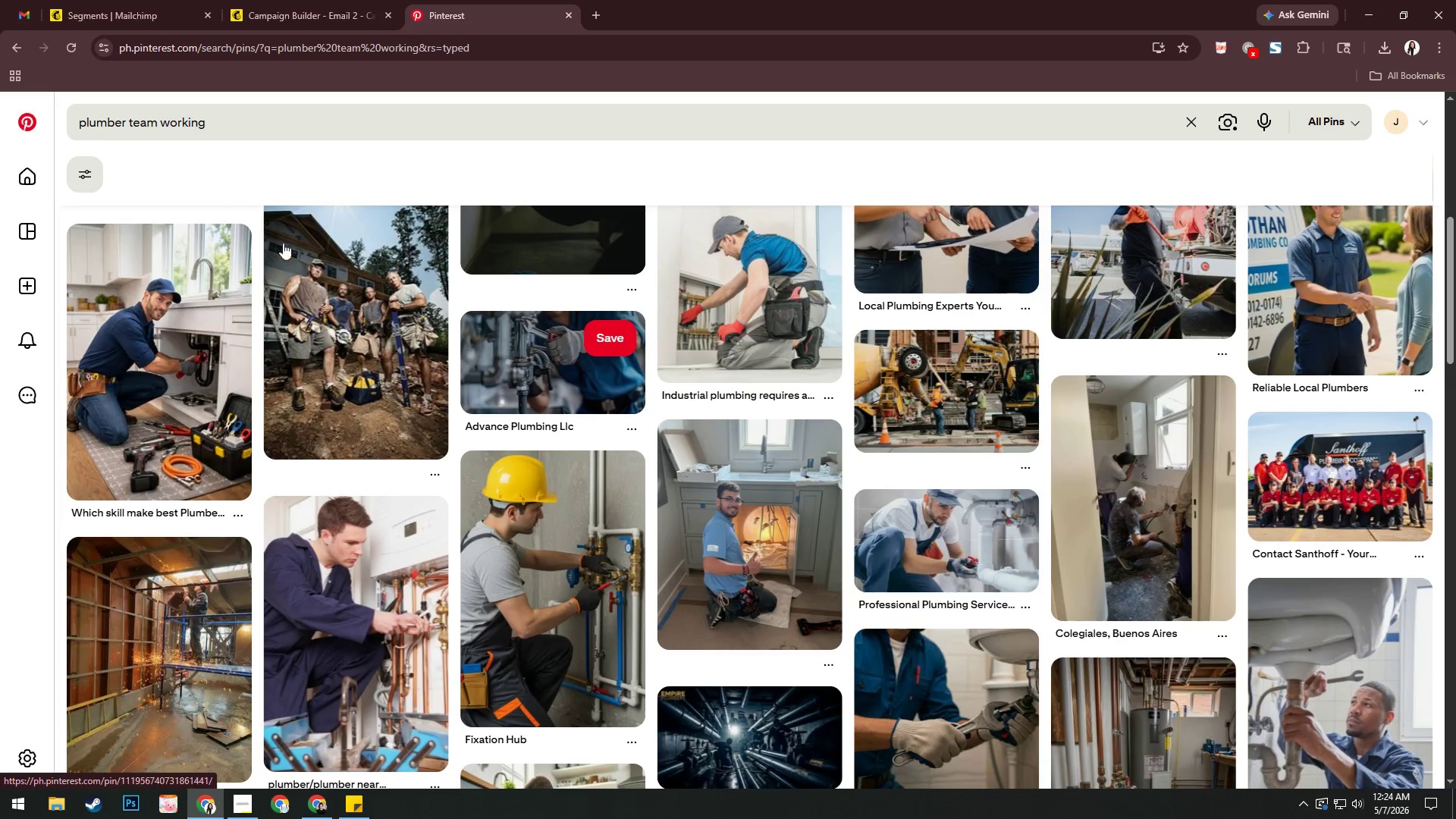 
left_click_drag(start_coordinate=[293, 124], to_coordinate=[287, 125])
 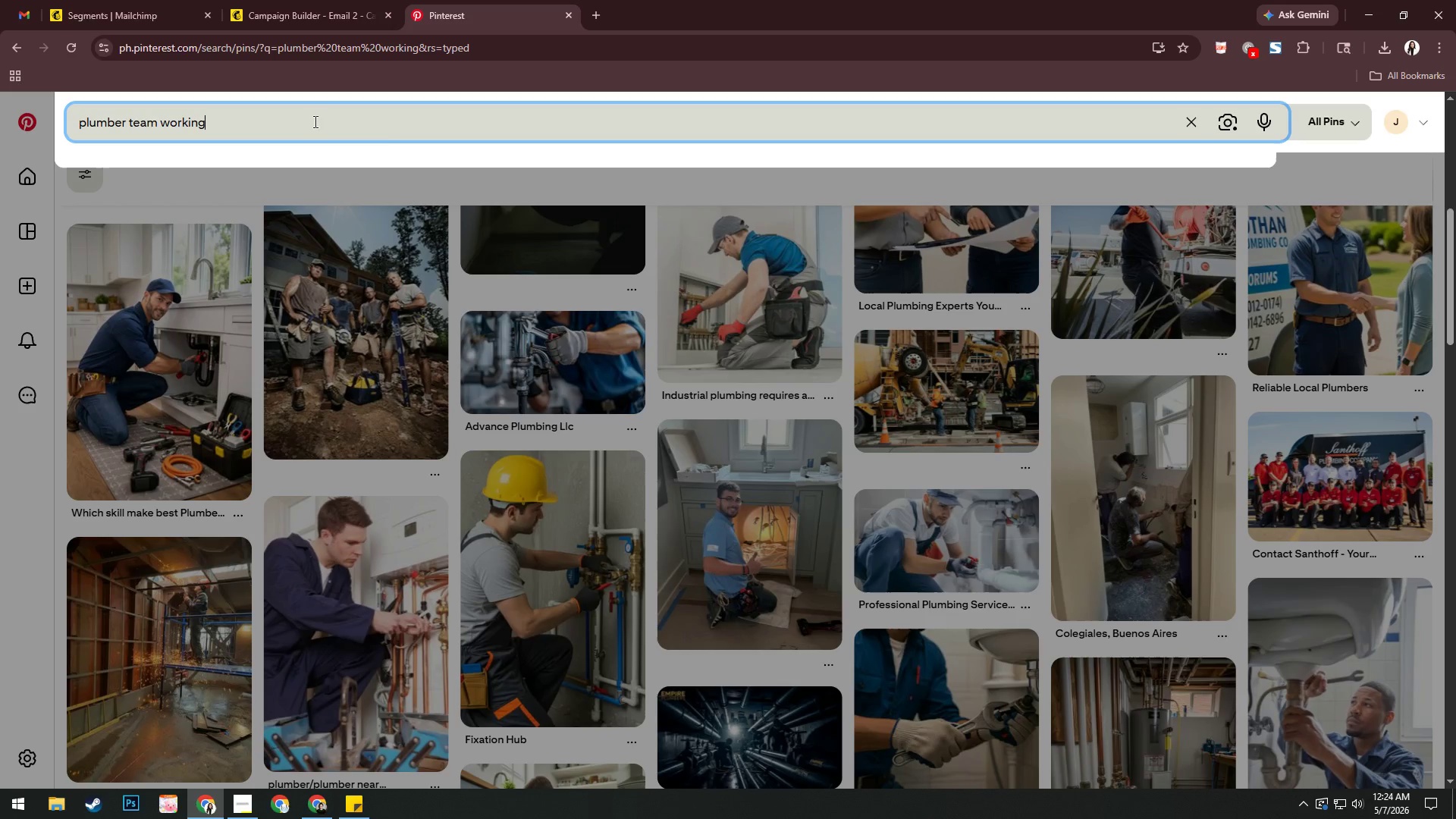 
left_click([758, 354])
 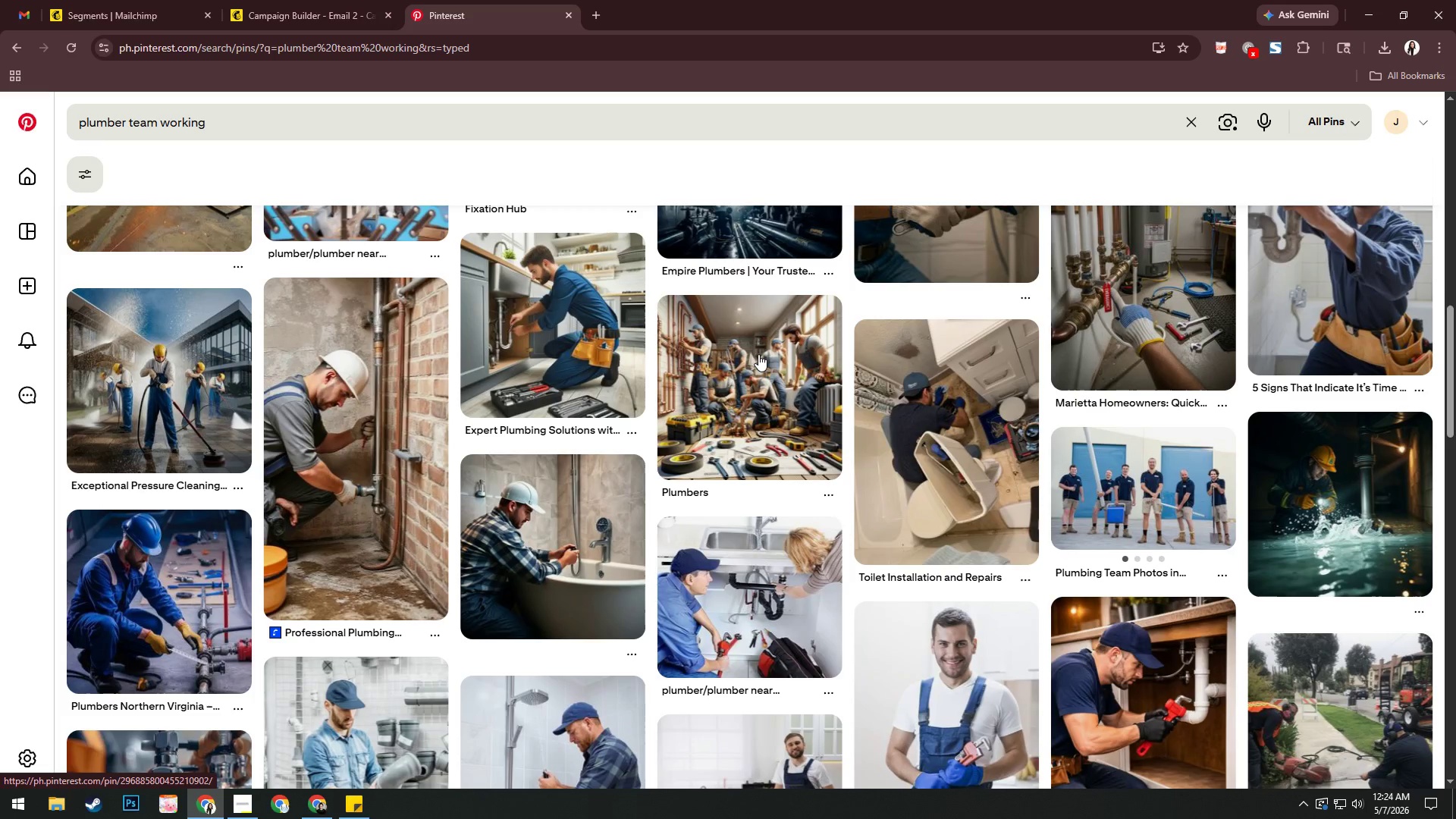 
scroll: coordinate [758, 355], scroll_direction: down, amount: 13.0
 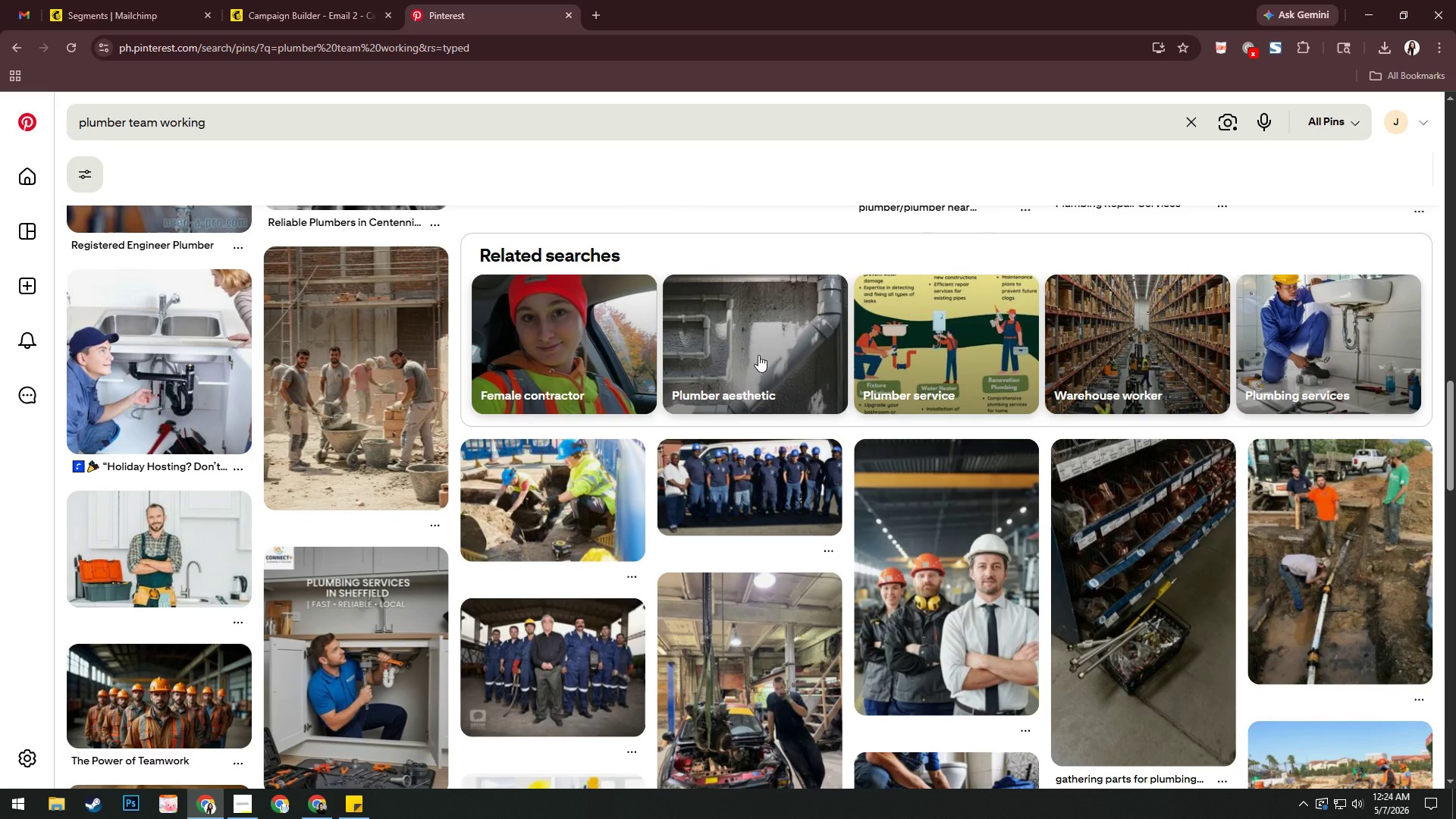 
scroll: coordinate [758, 356], scroll_direction: up, amount: 28.0
 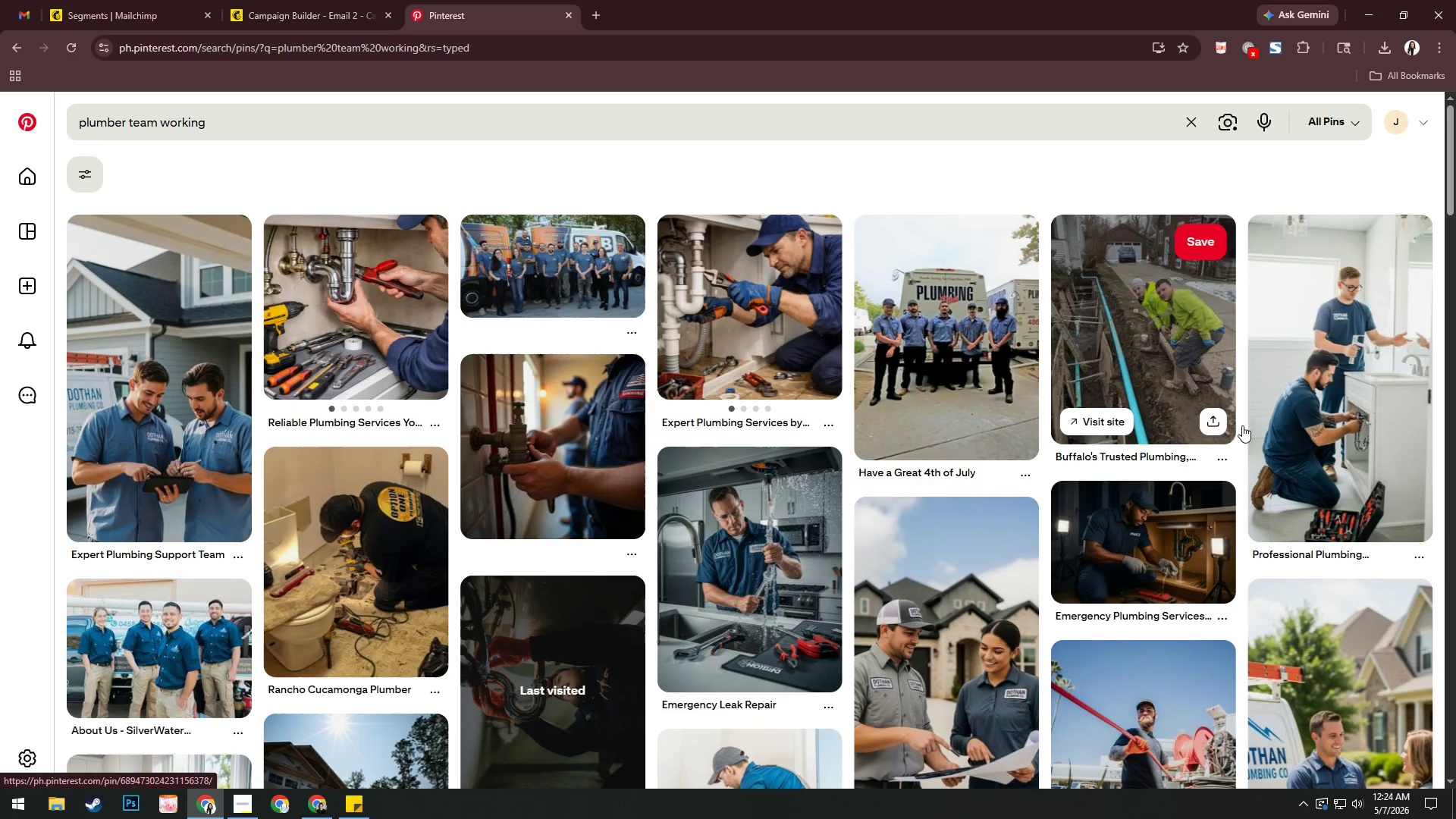 
left_click([1345, 406])
 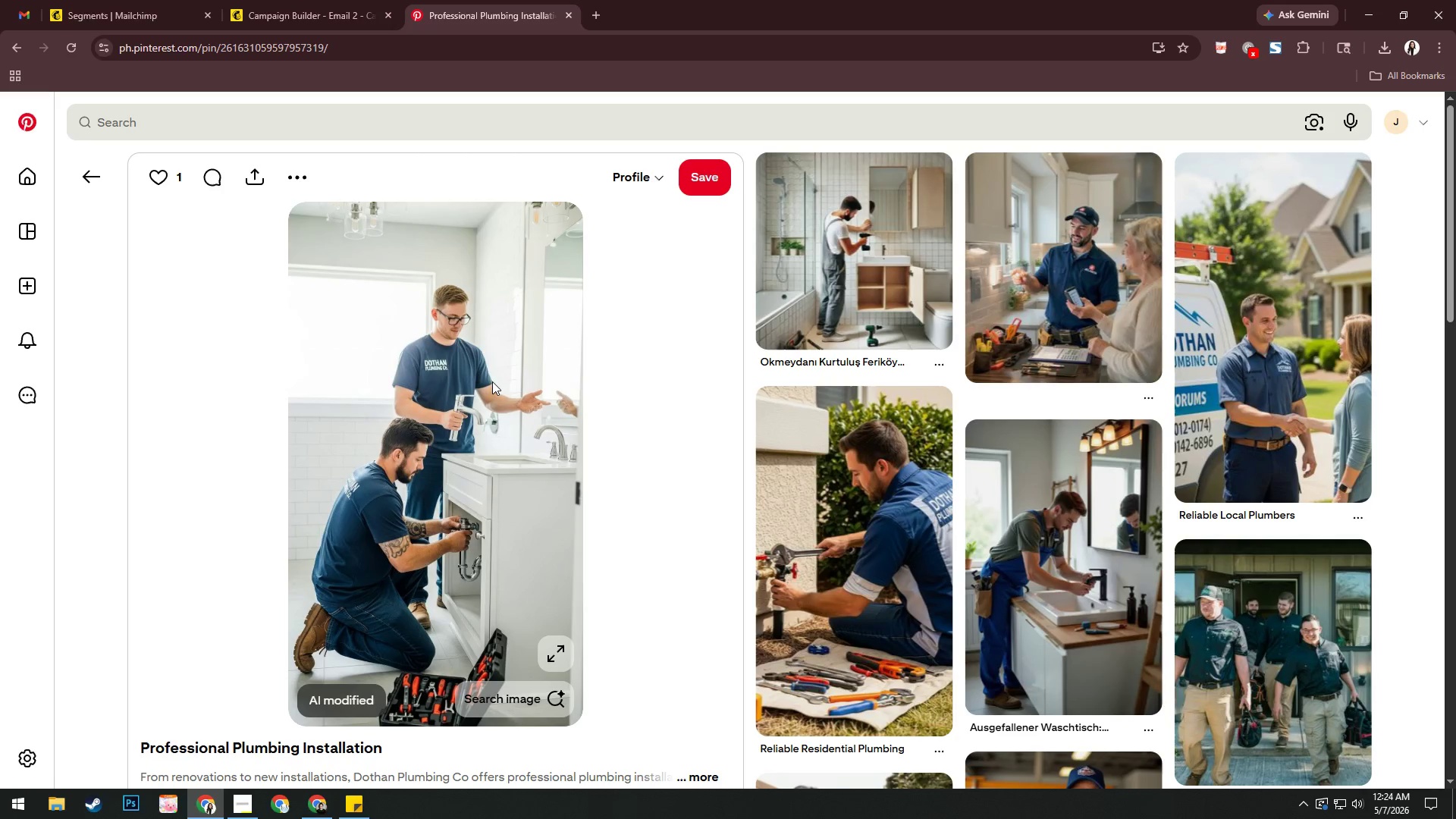 
scroll: coordinate [993, 438], scroll_direction: down, amount: 10.0
 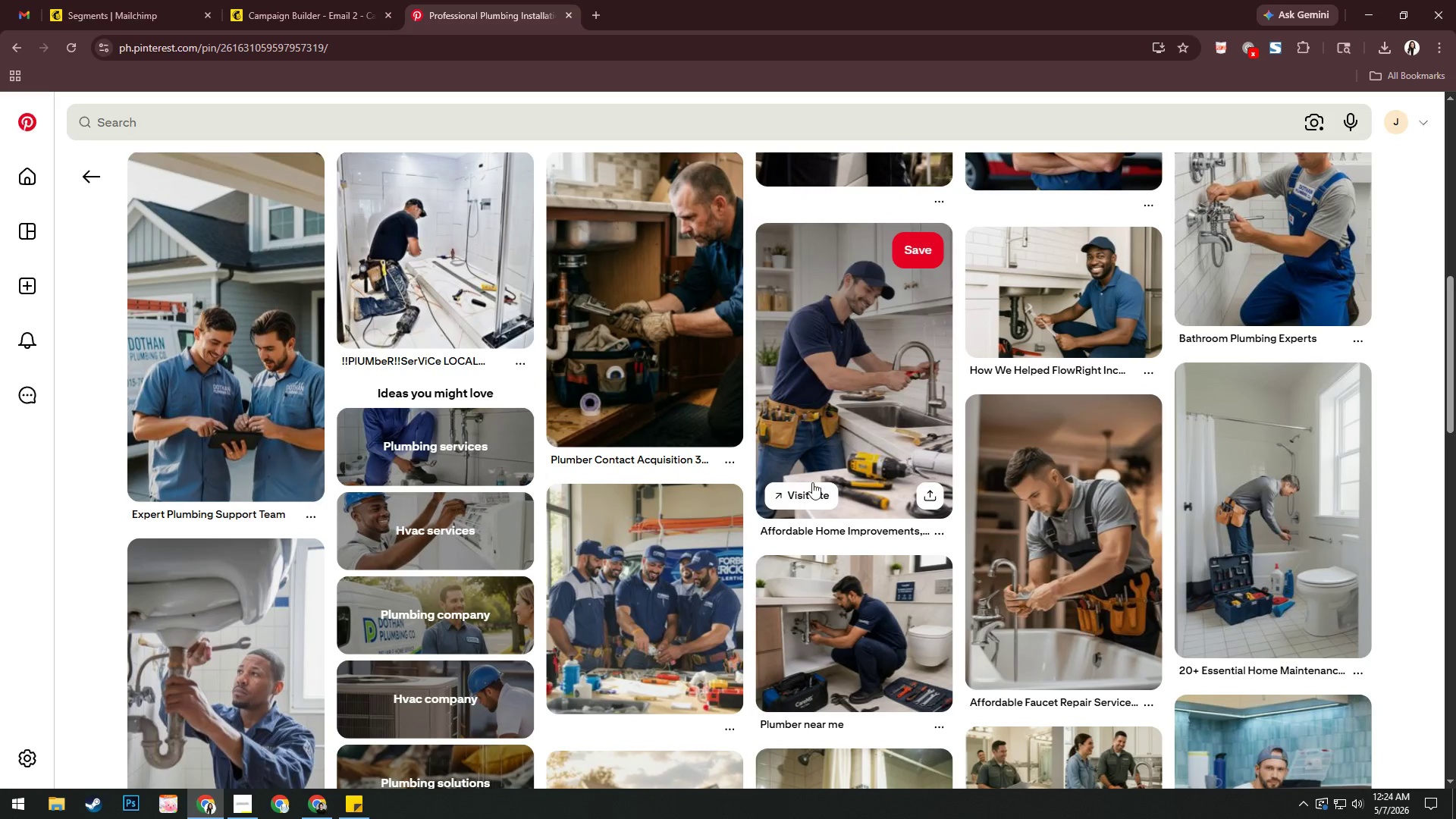 
left_click([659, 588])
 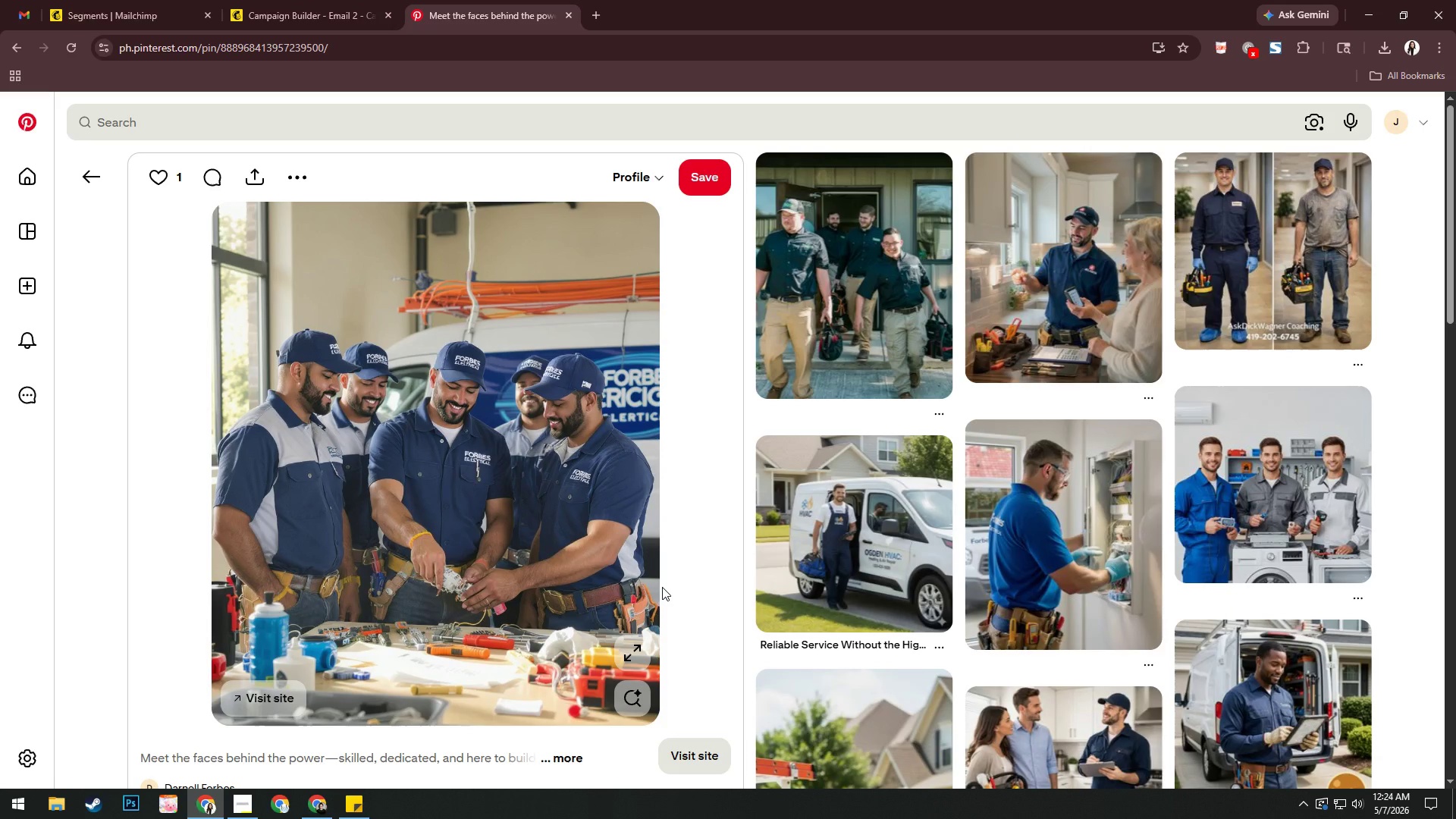 
wait(6.81)
 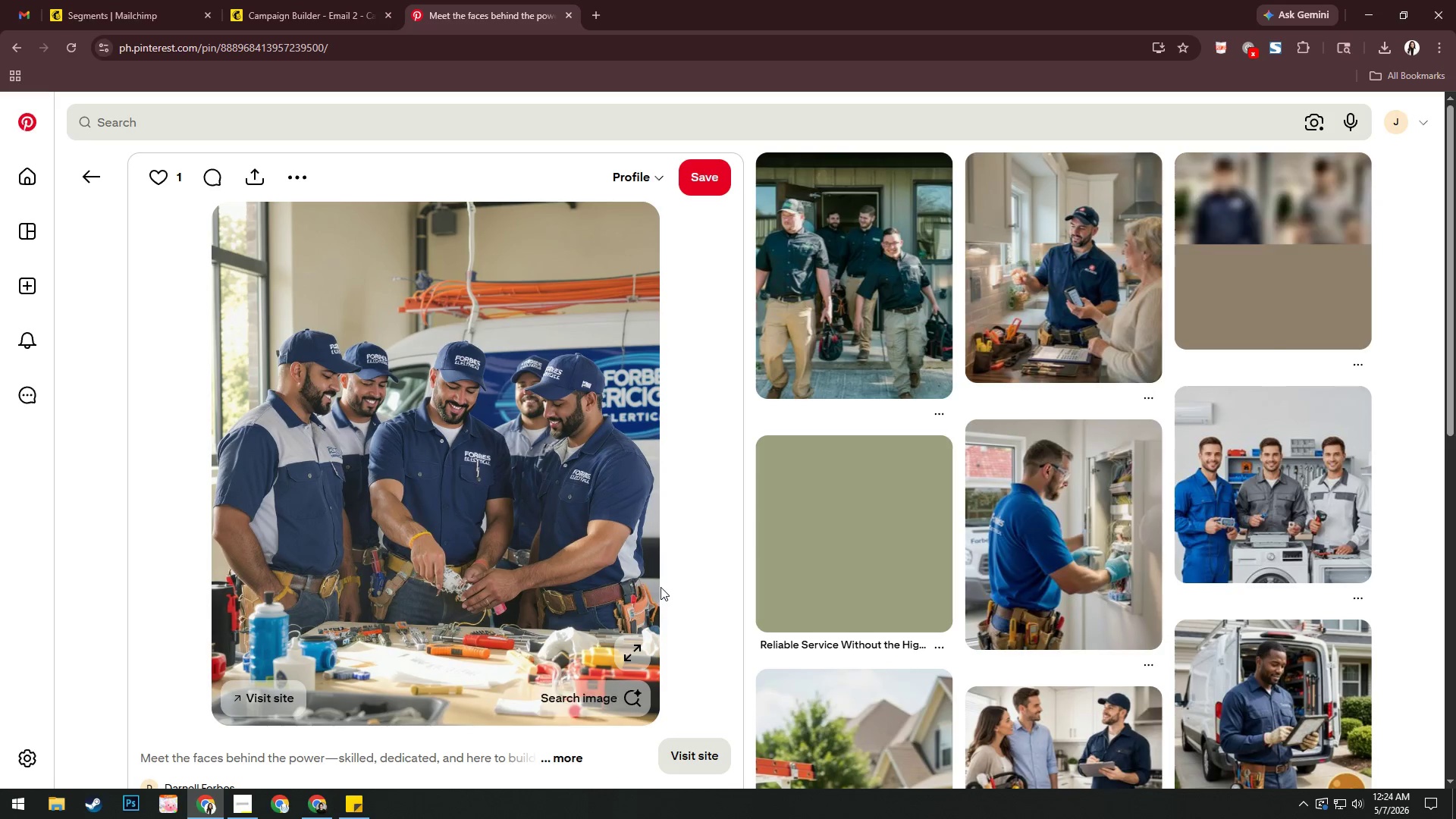 
left_click([463, 463])
 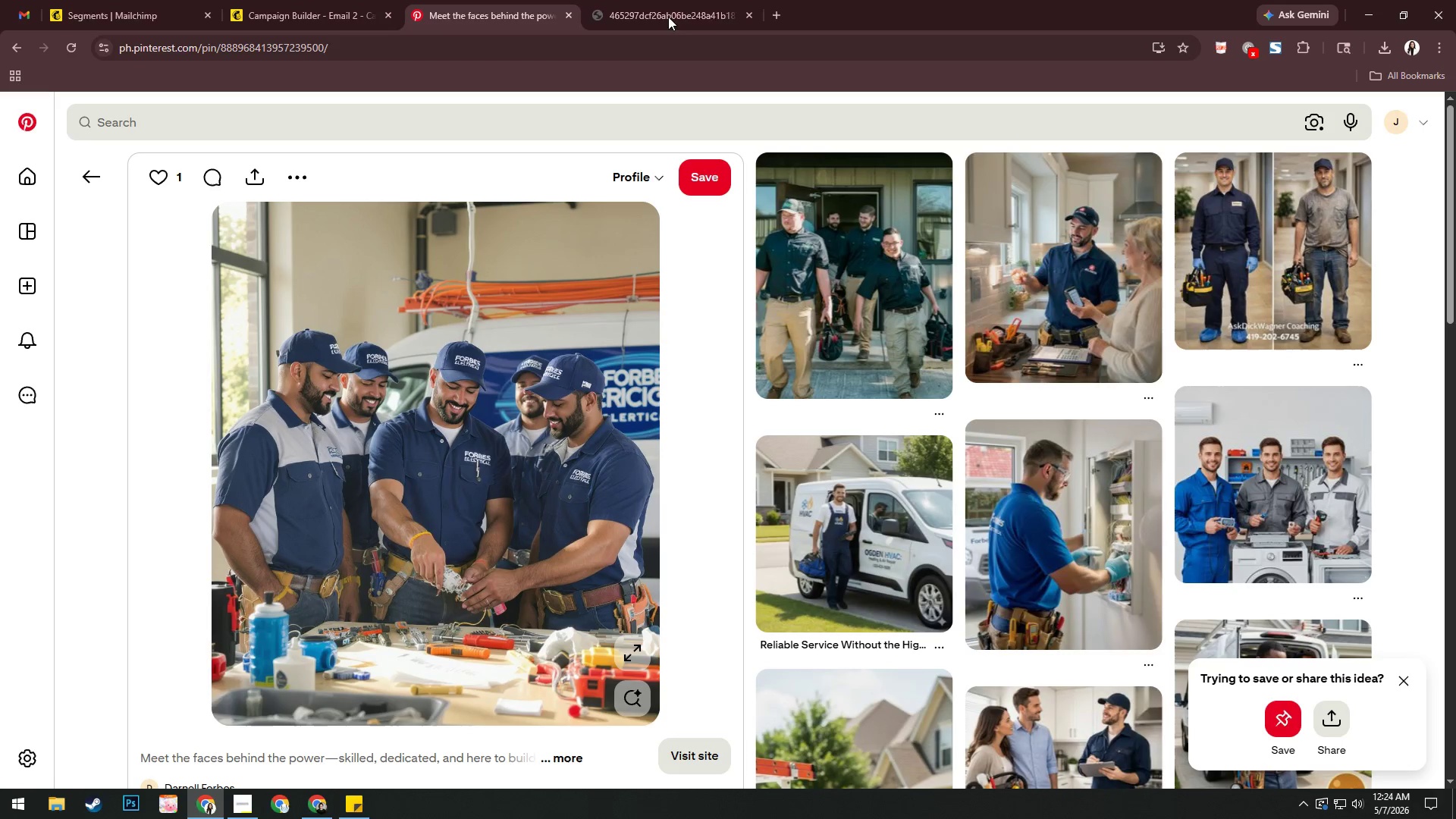 
left_click([683, 0])
 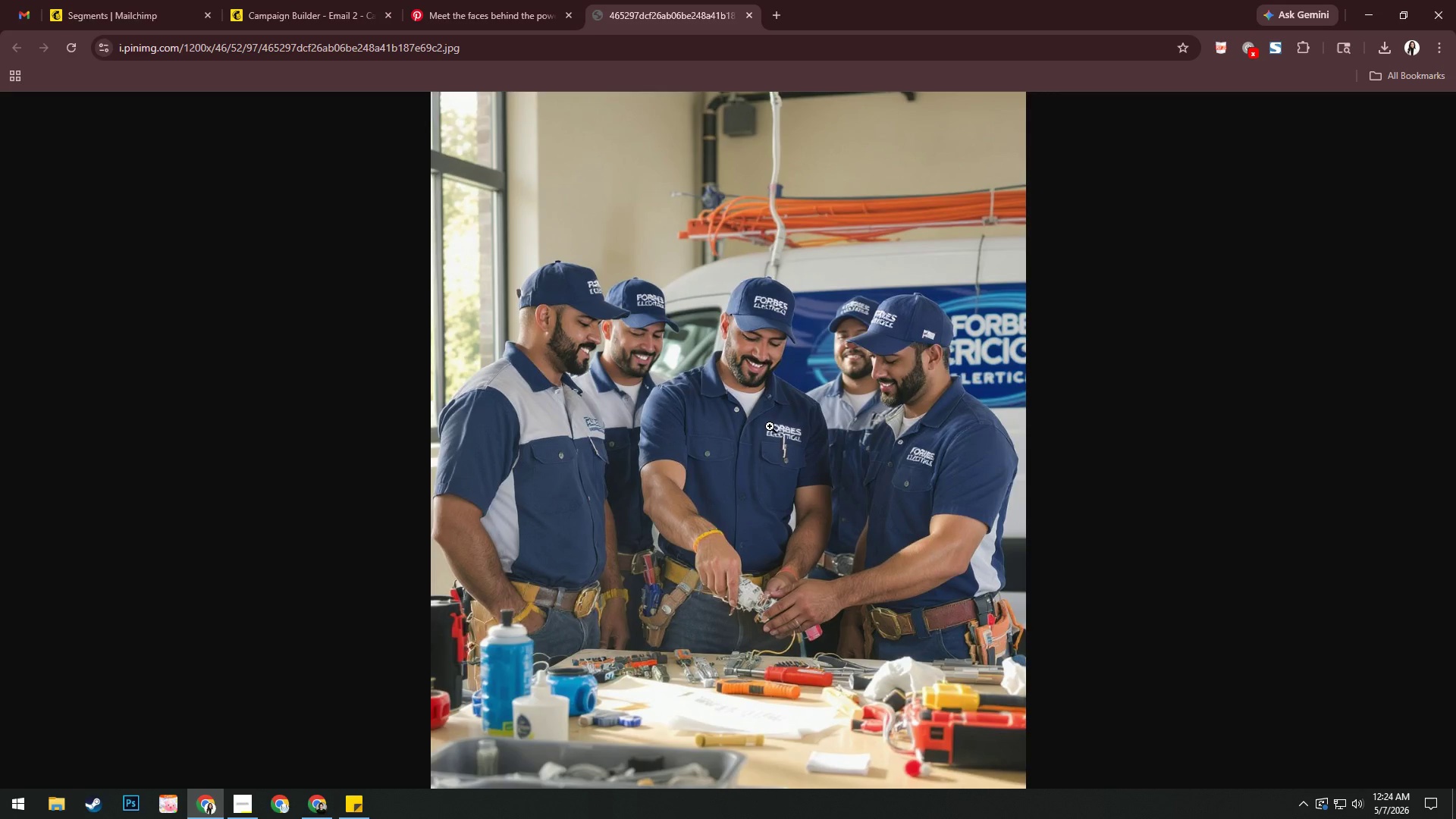 
right_click([750, 412])
 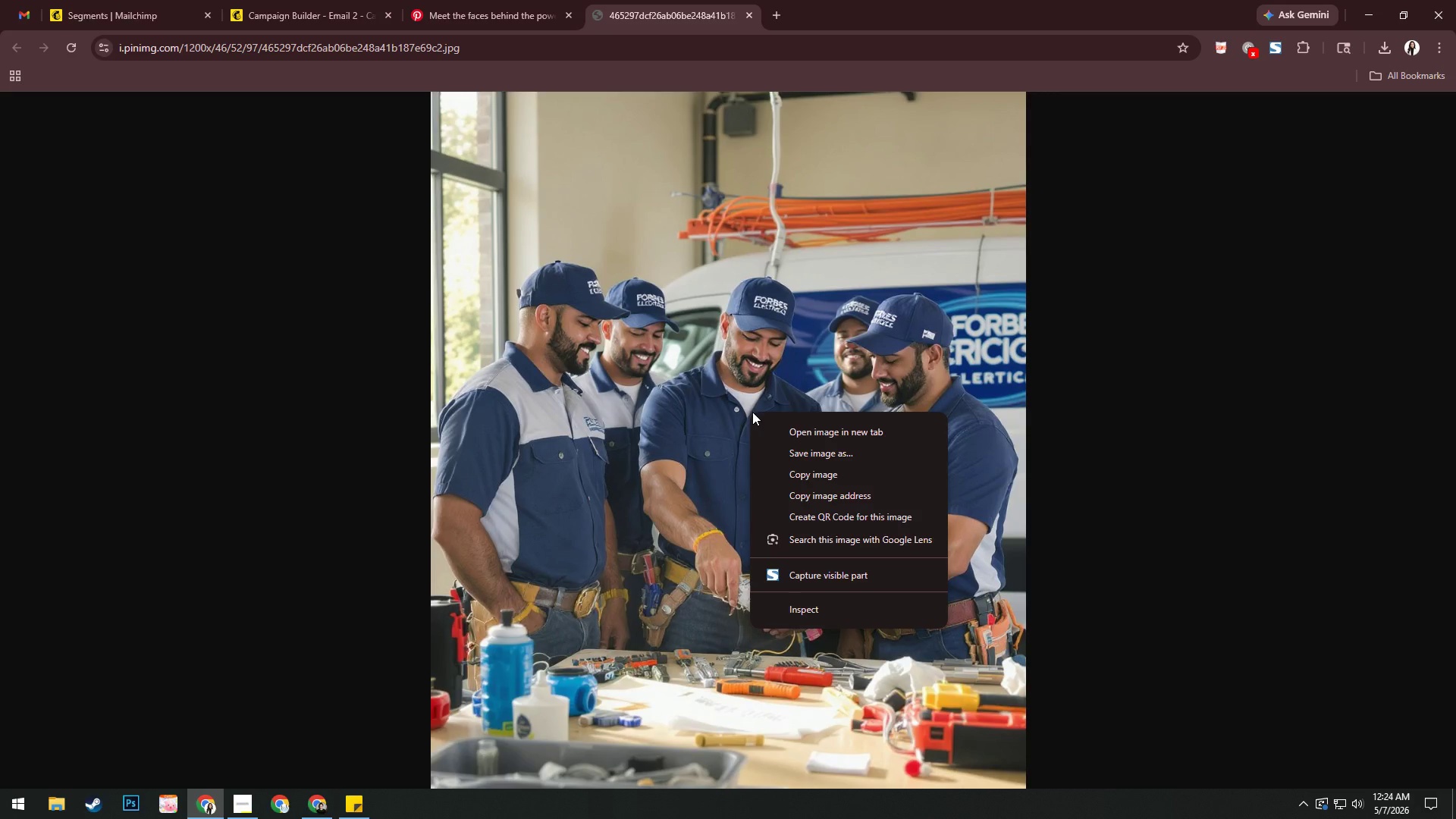 
wait(6.88)
 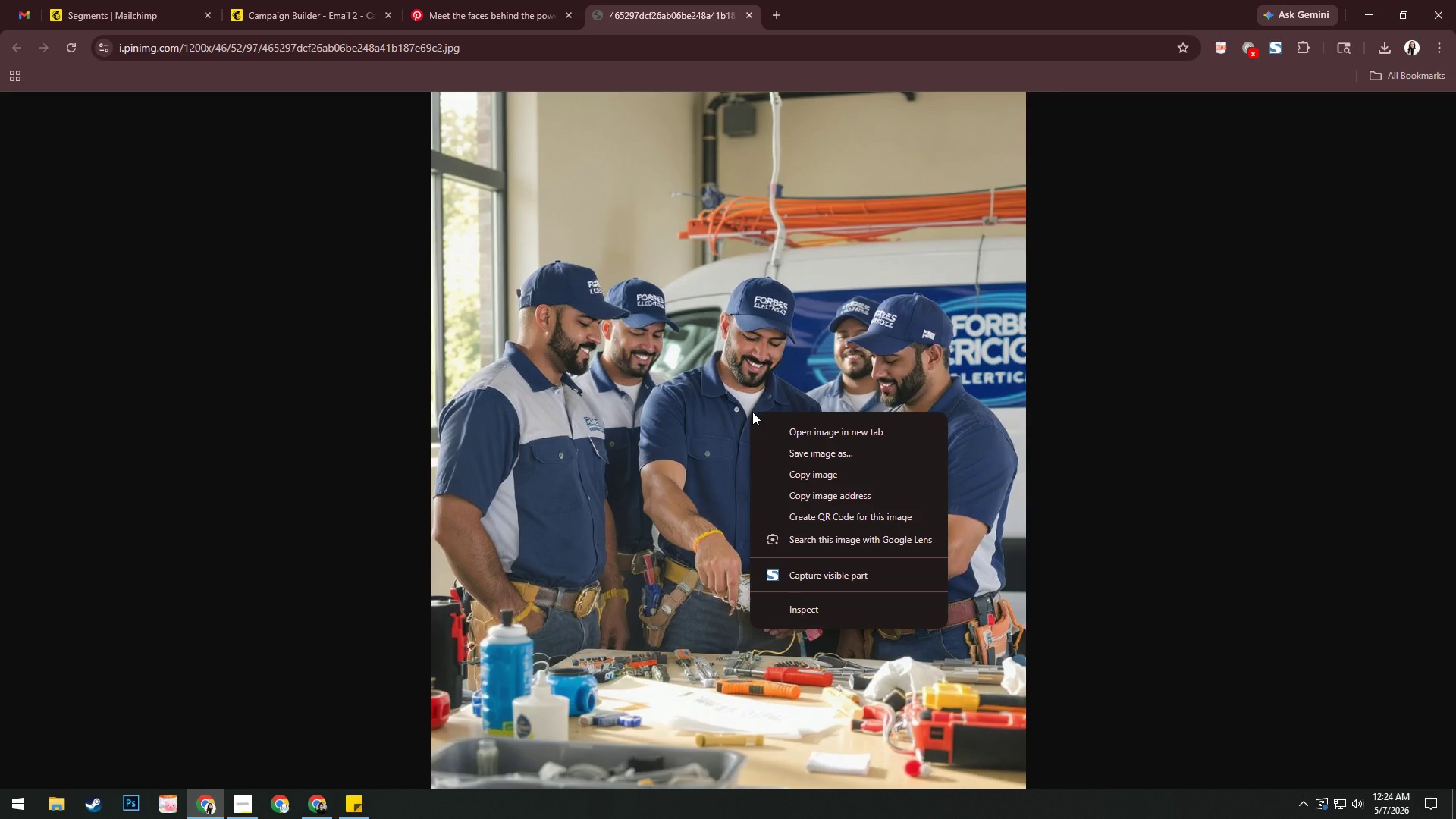 
left_click([795, 453])
 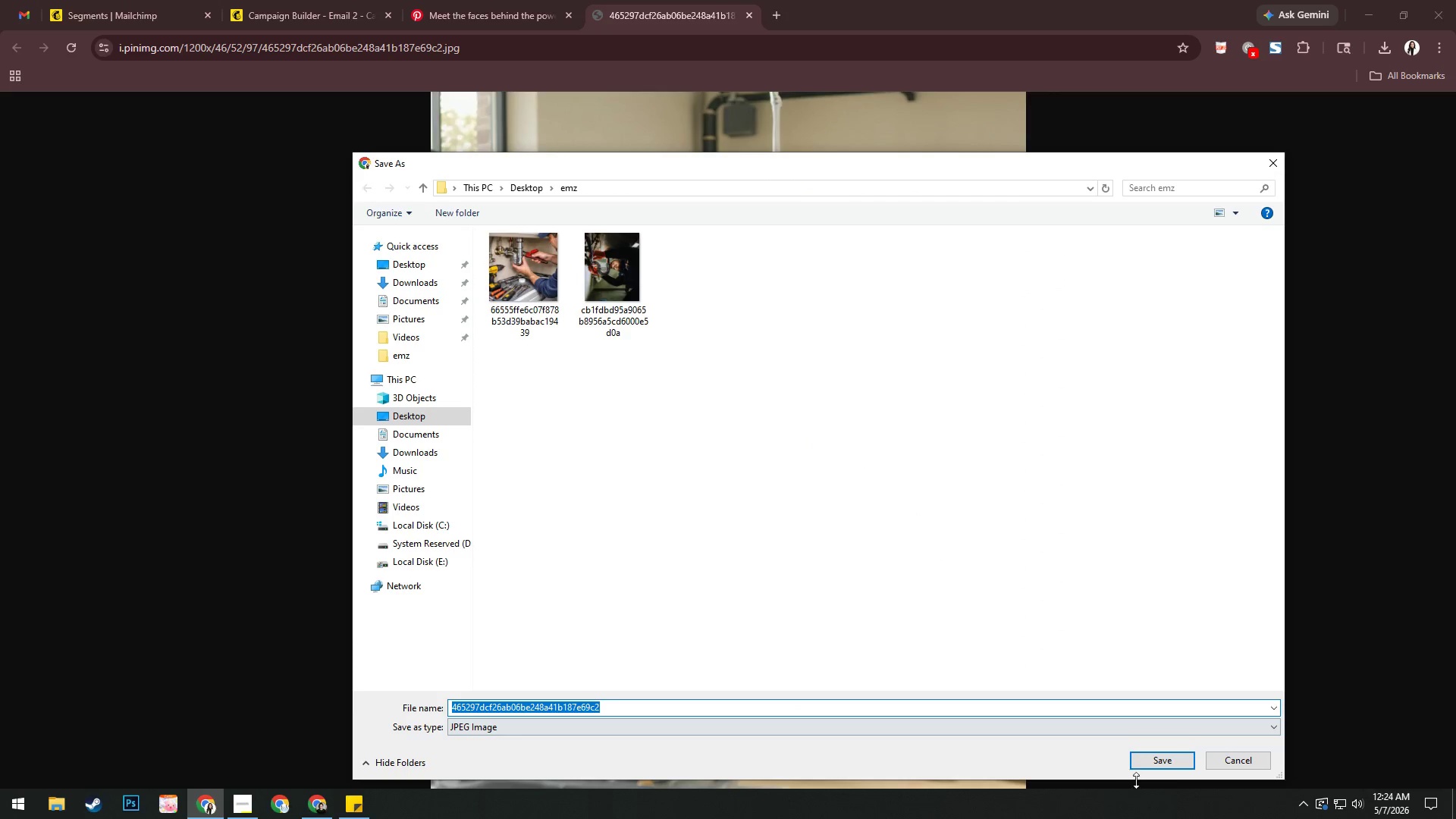 
left_click([1172, 761])
 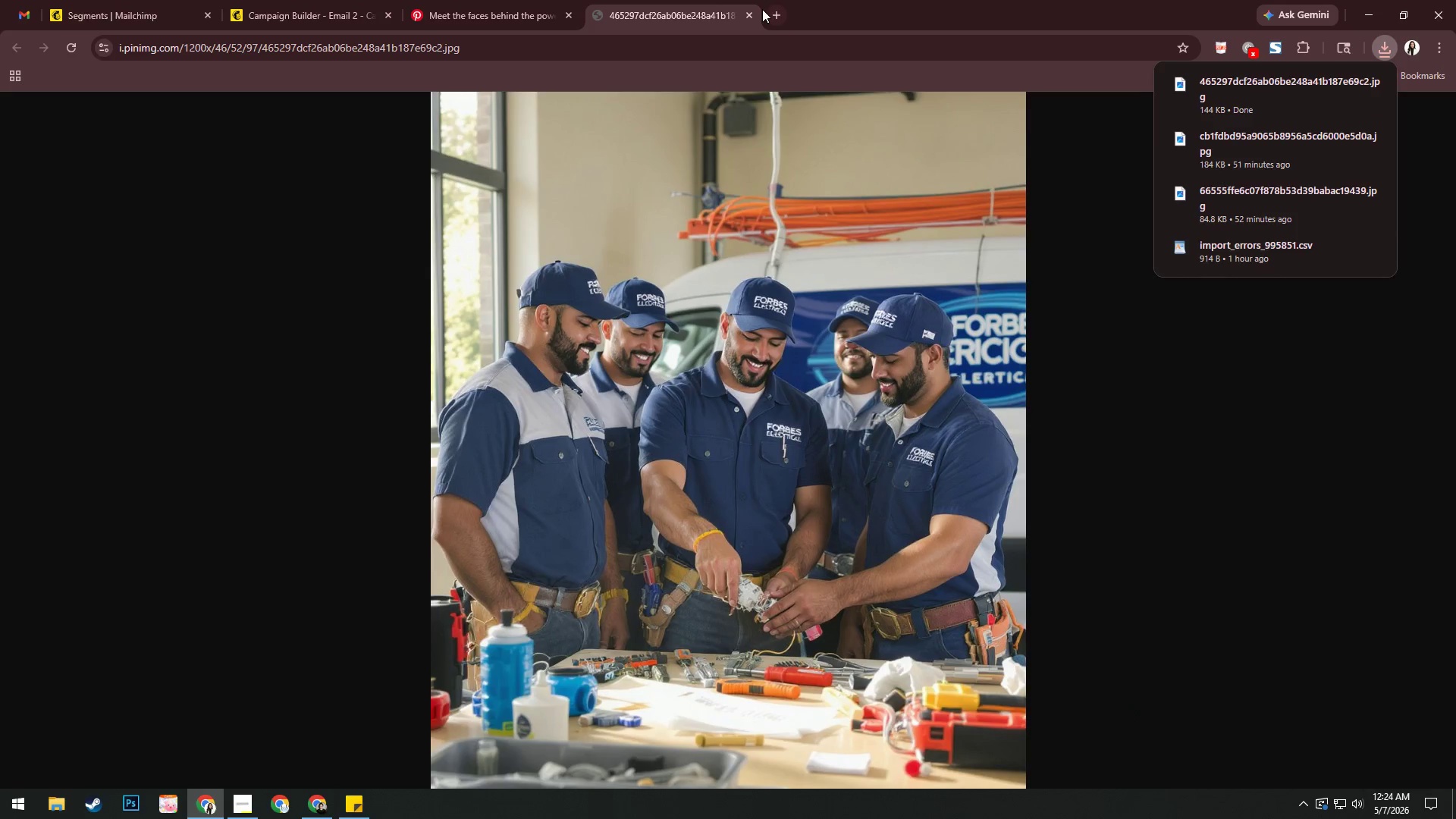 
left_click([745, 16])
 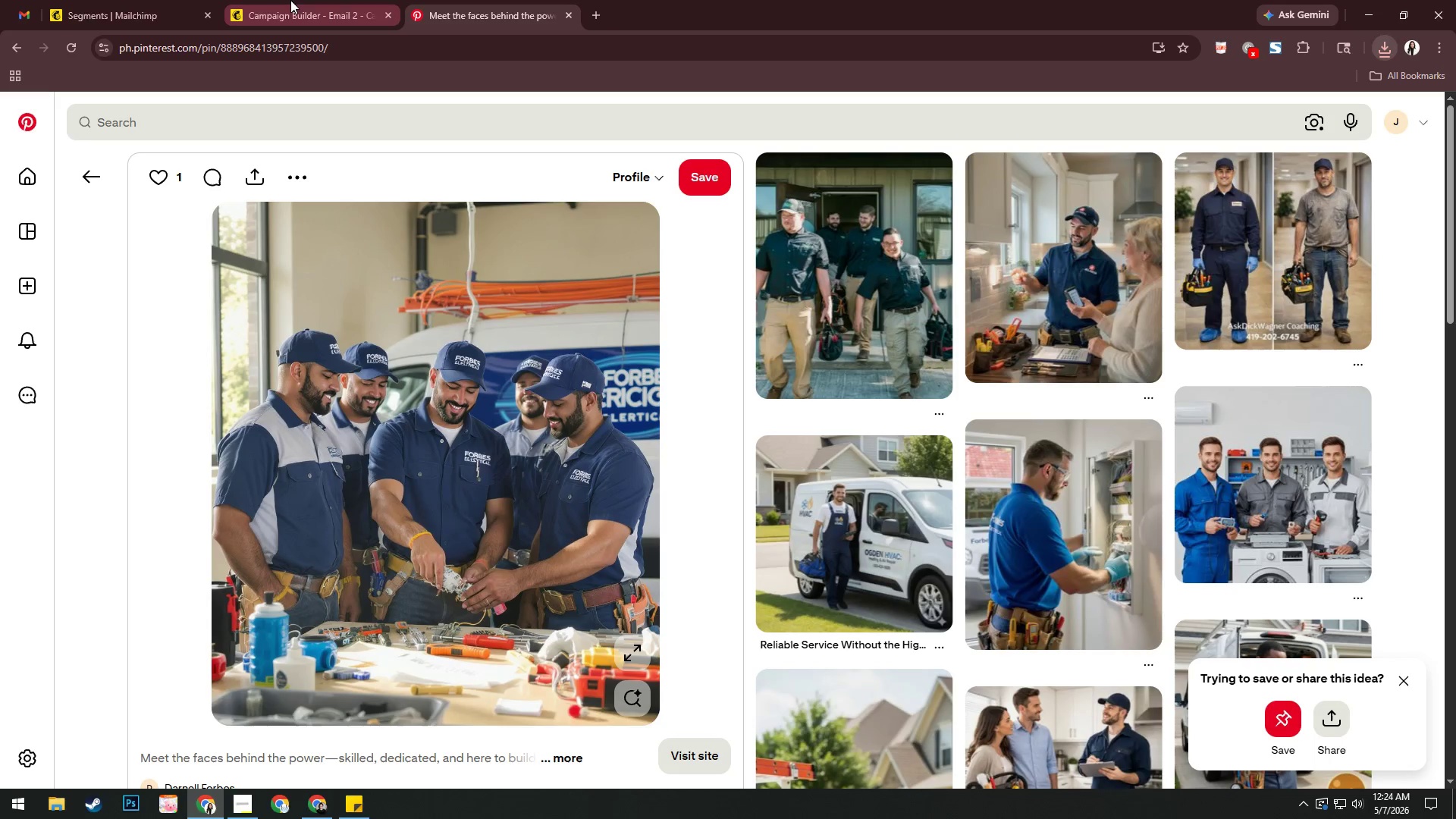 
left_click([290, 0])
 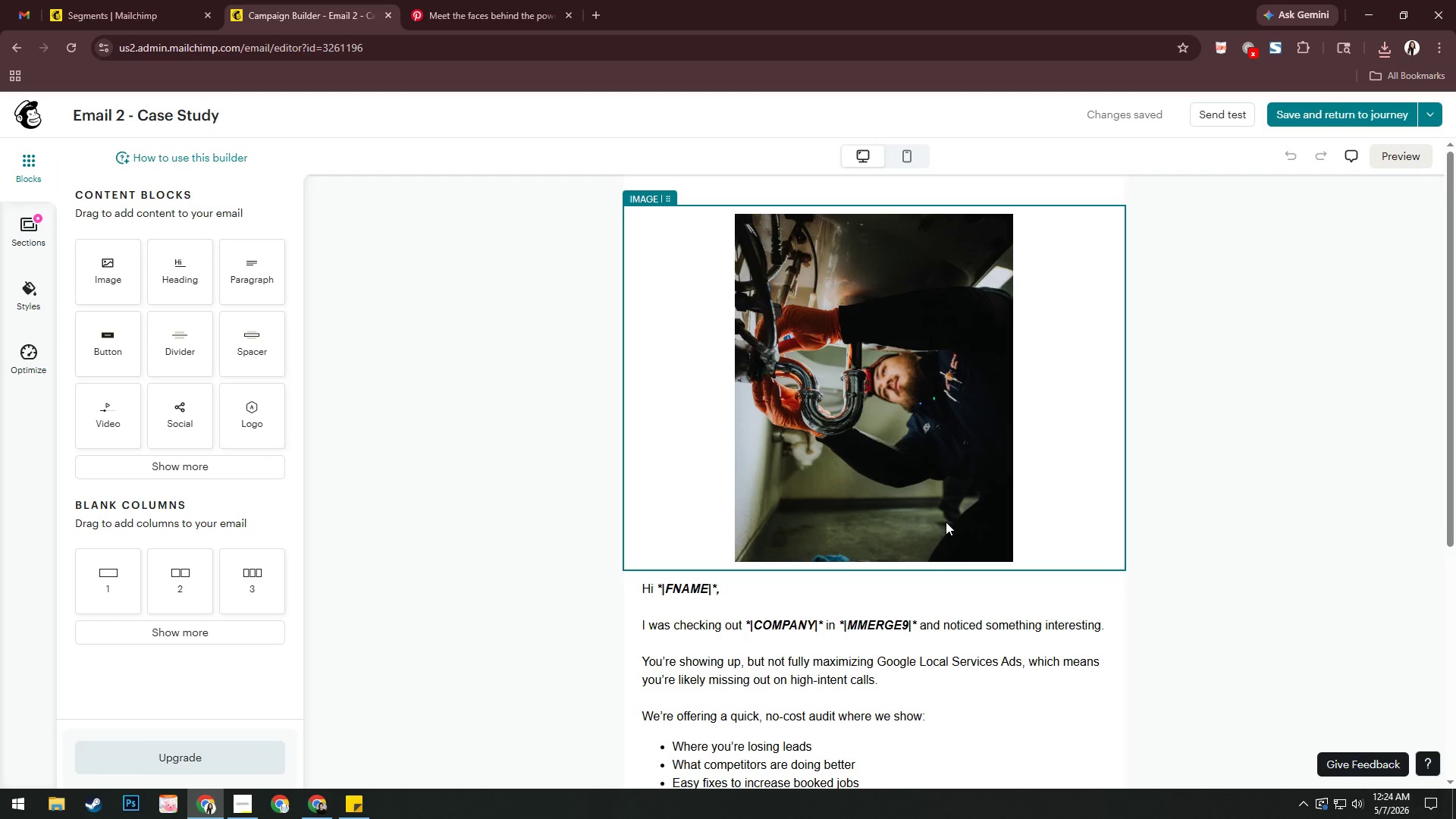 
left_click([800, 477])
 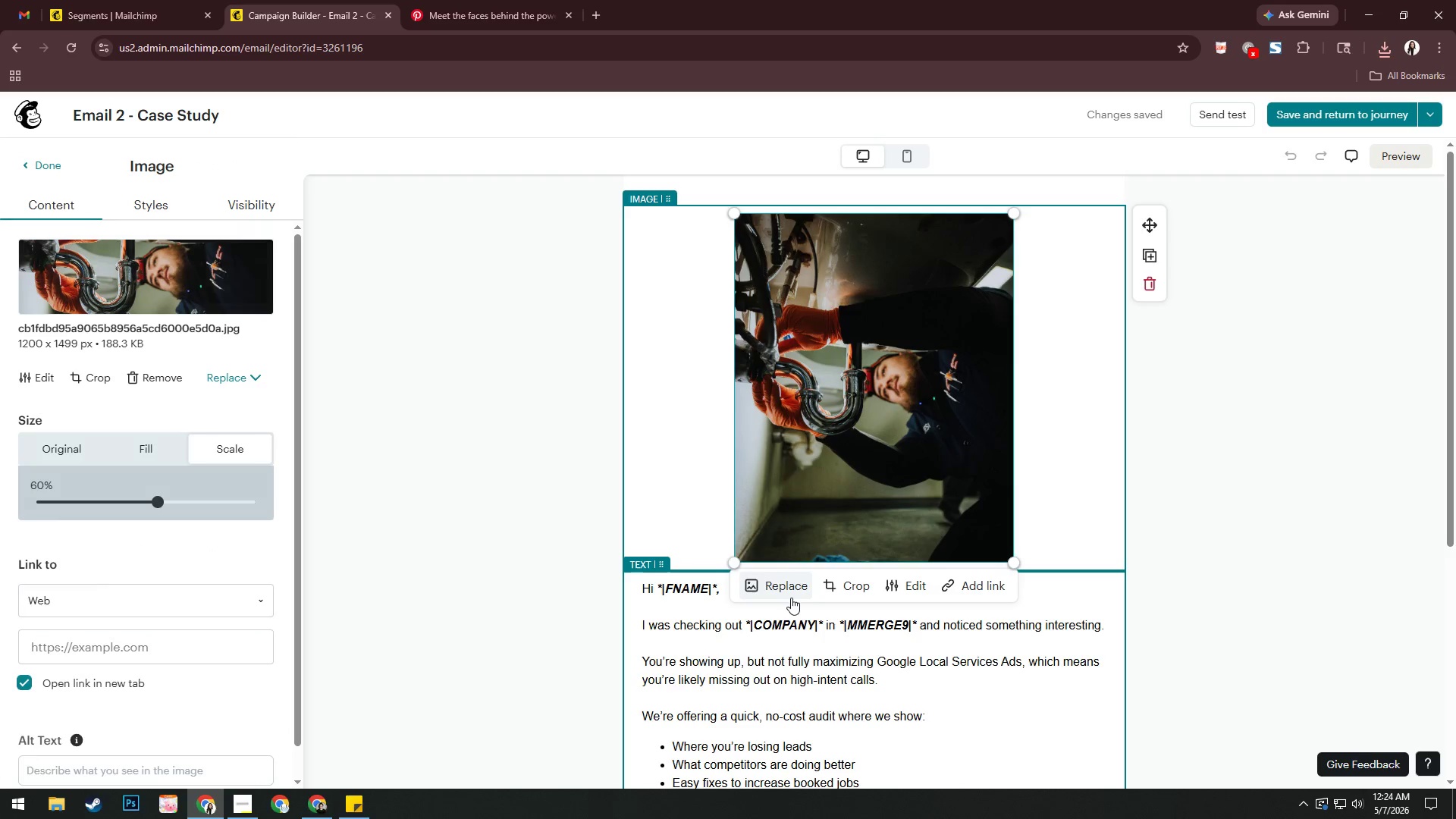 
left_click([789, 591])
 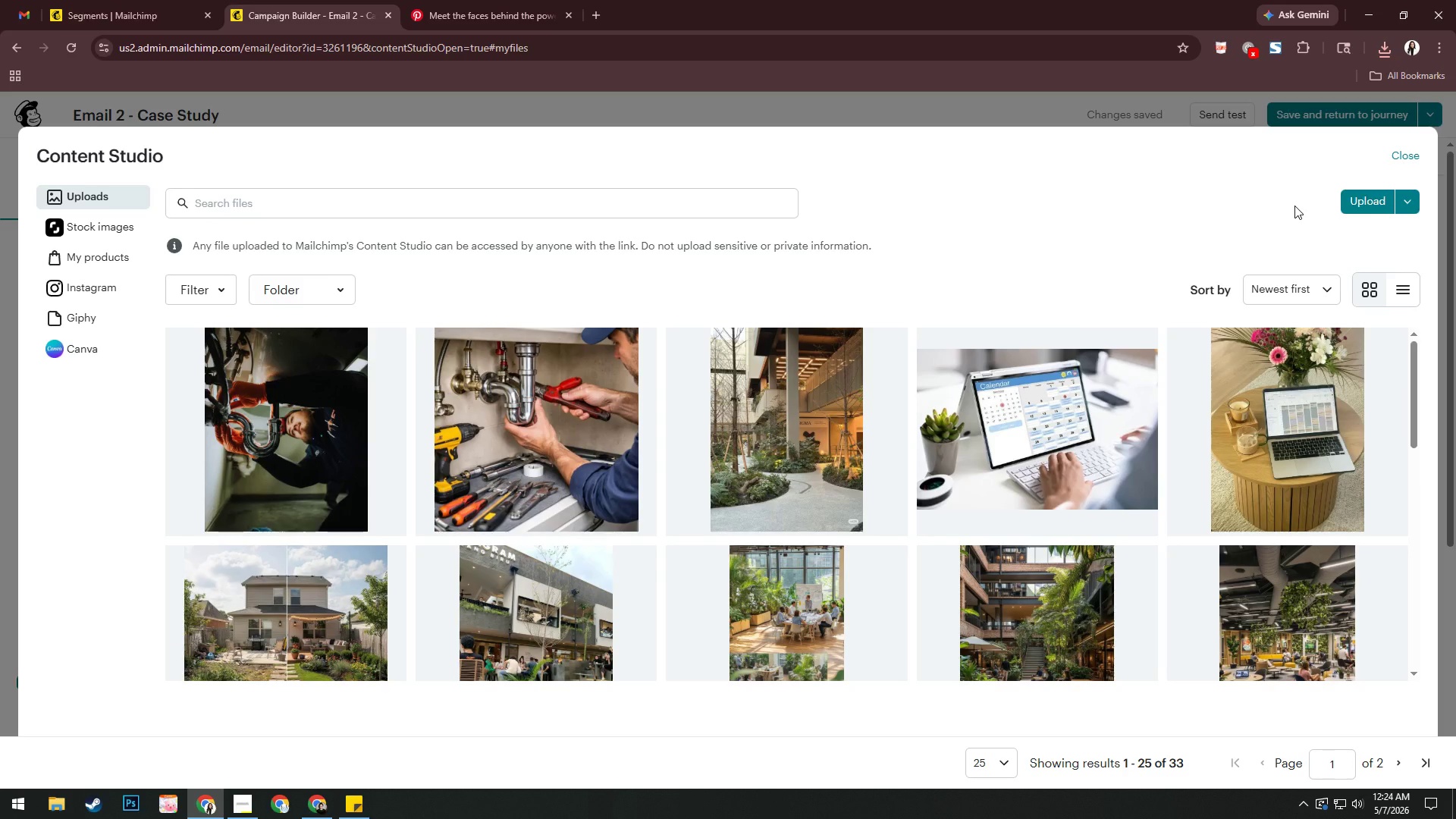 
left_click([1354, 199])
 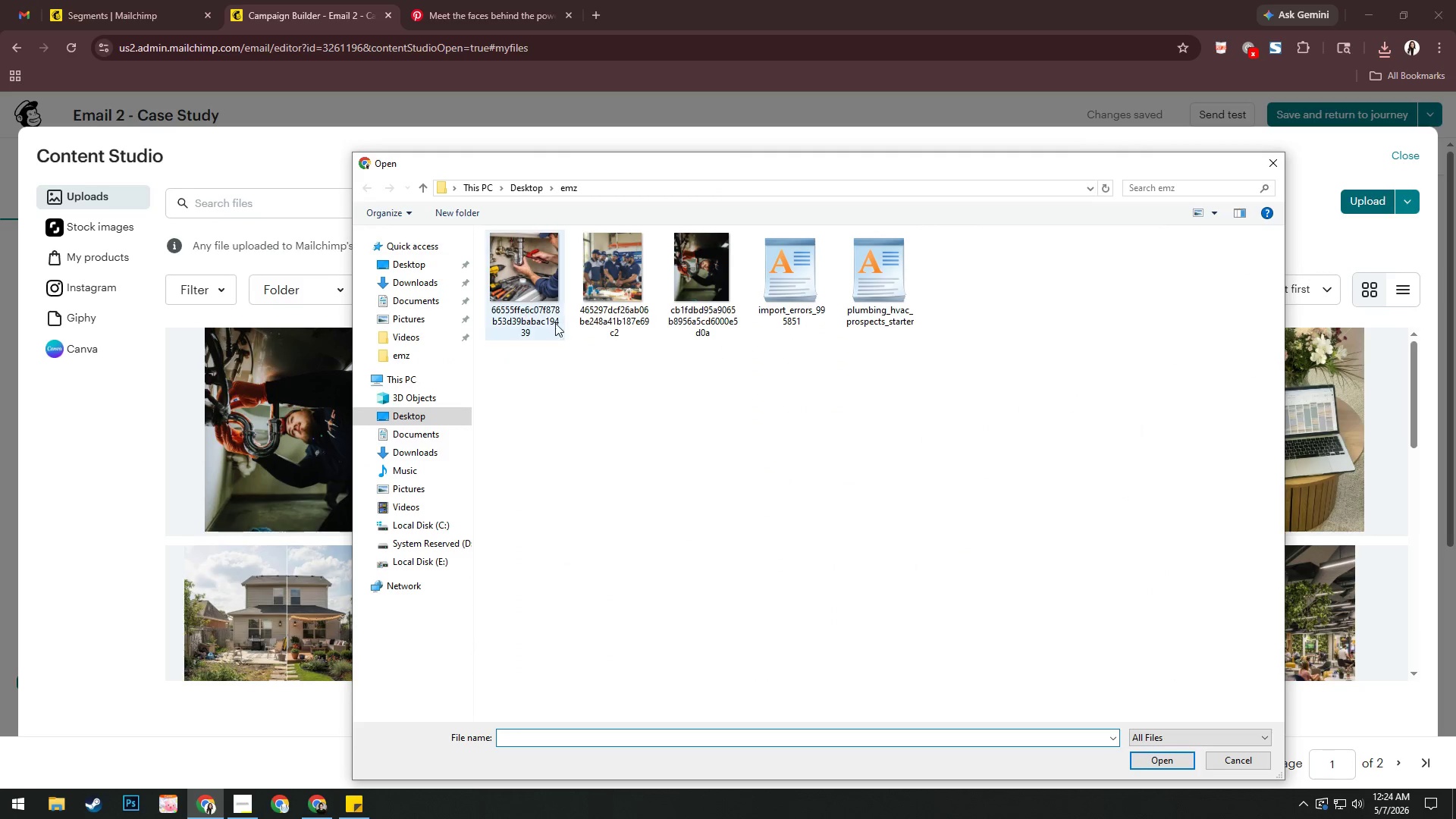 
left_click([602, 287])
 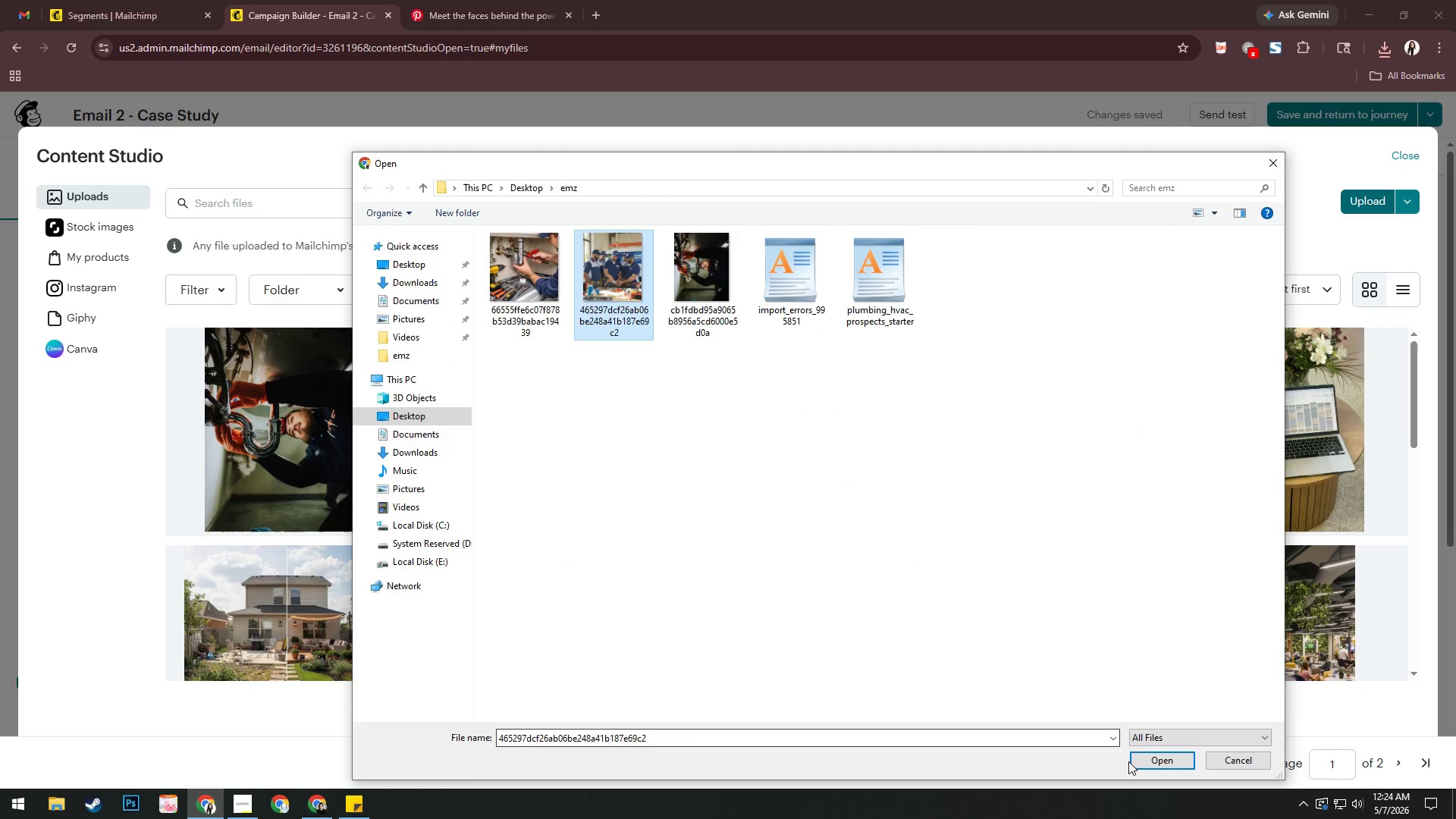 
left_click([1139, 762])